 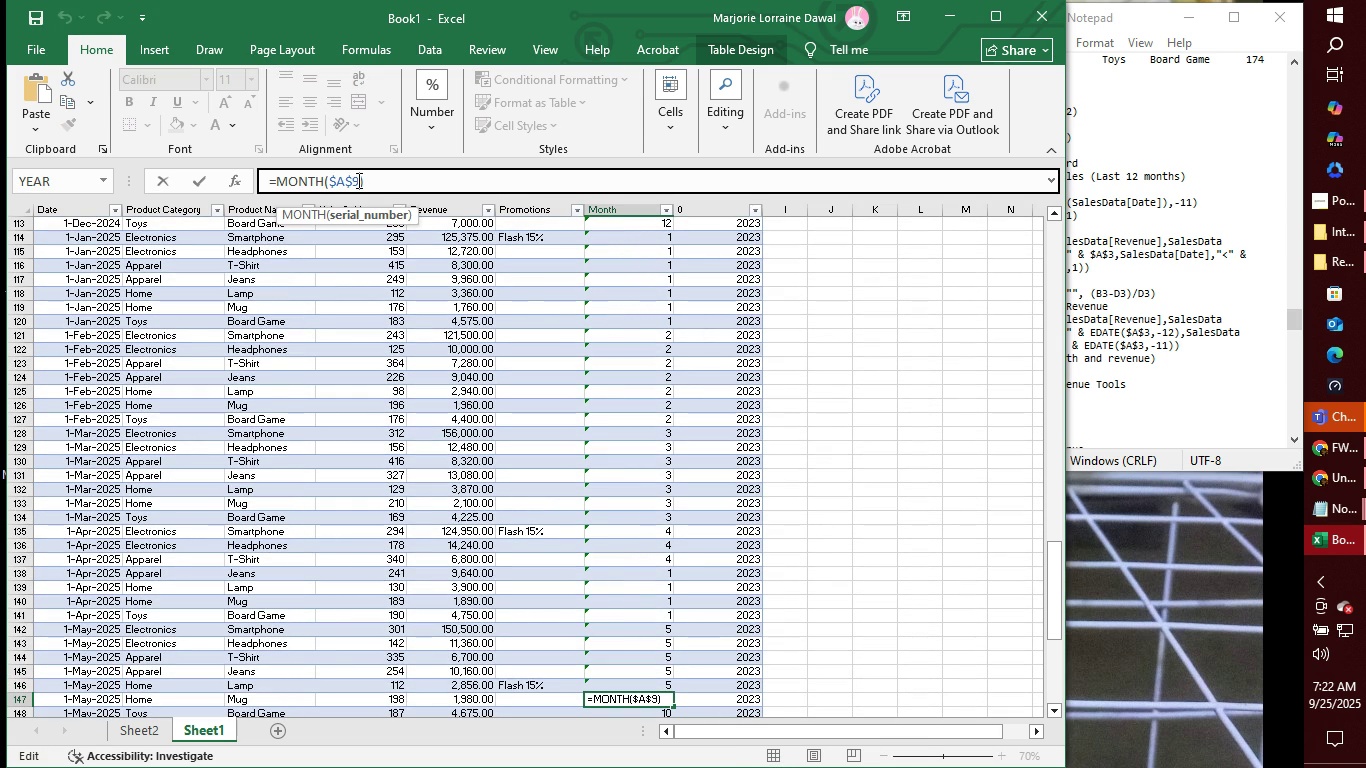 
key(Backspace)
type(147)
 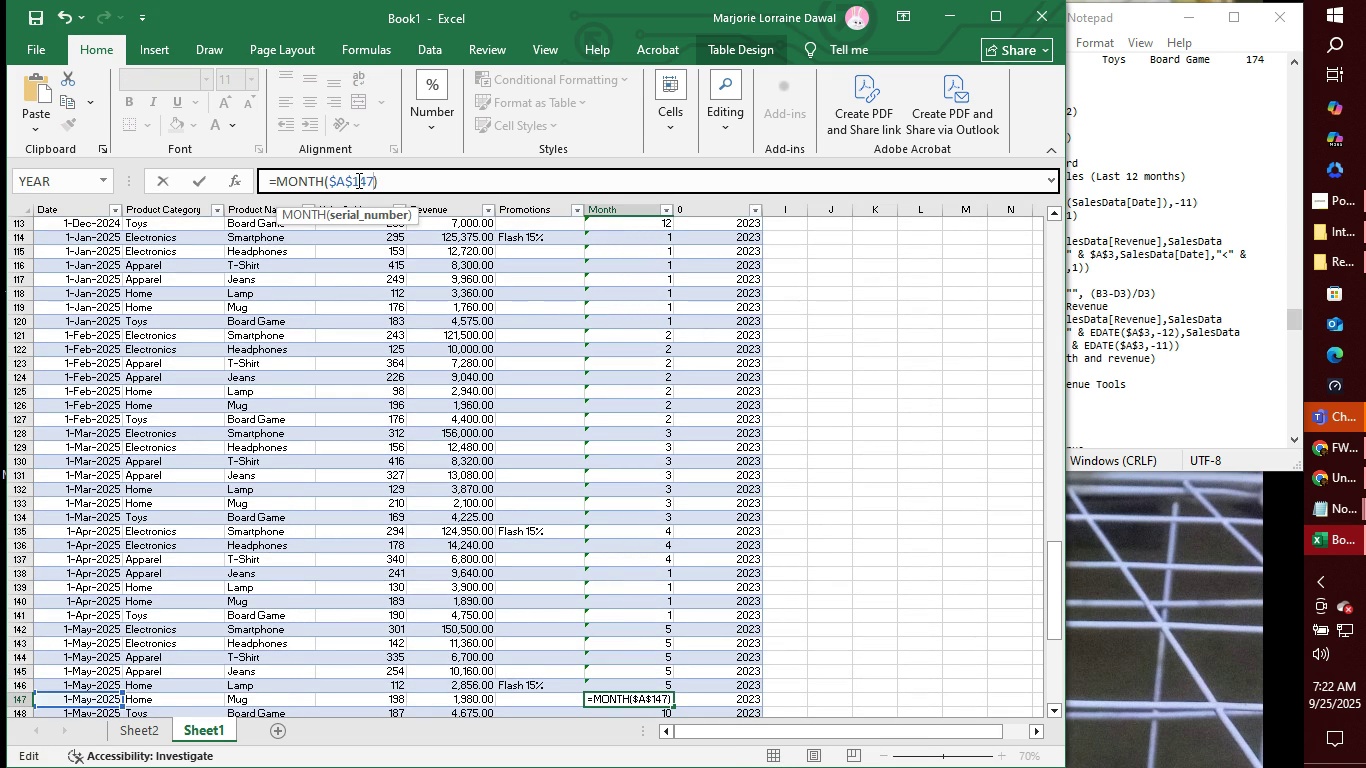 
key(Enter)
 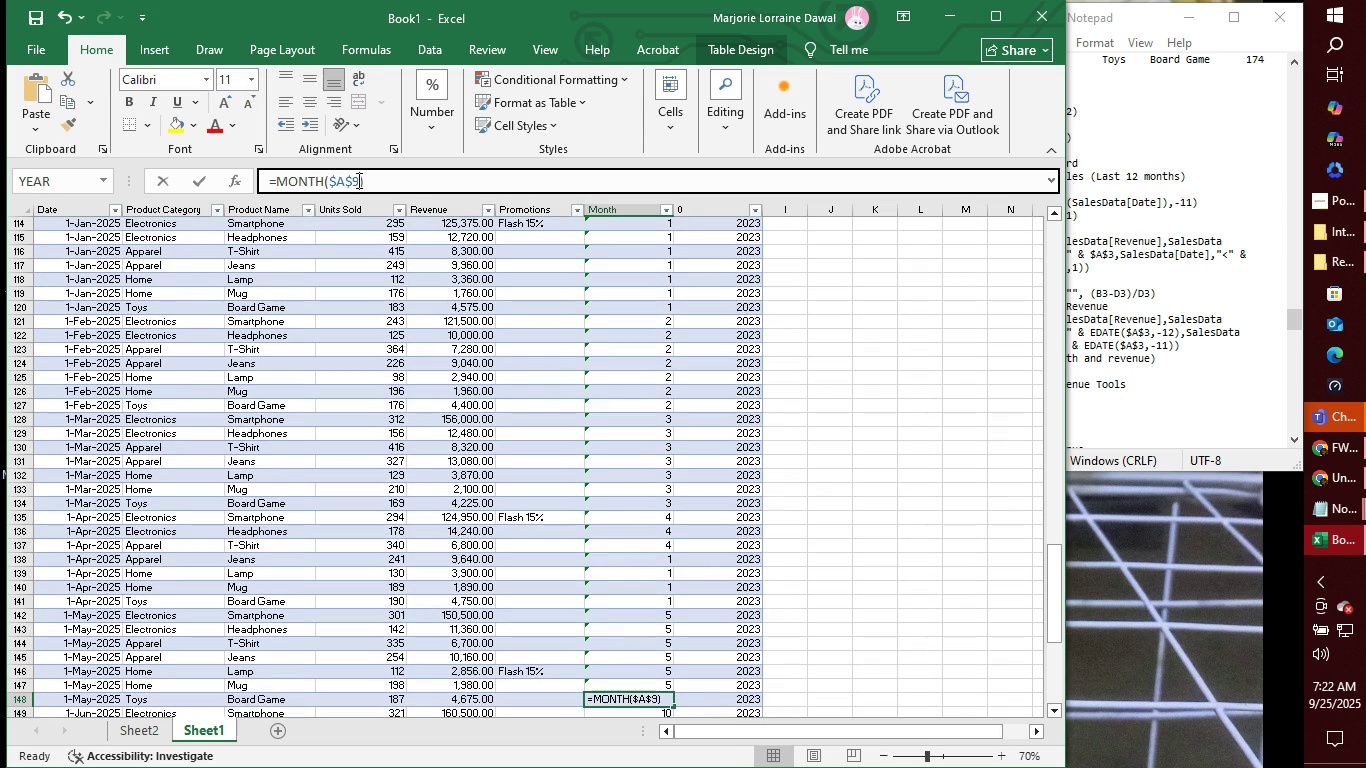 
left_click([357, 180])
 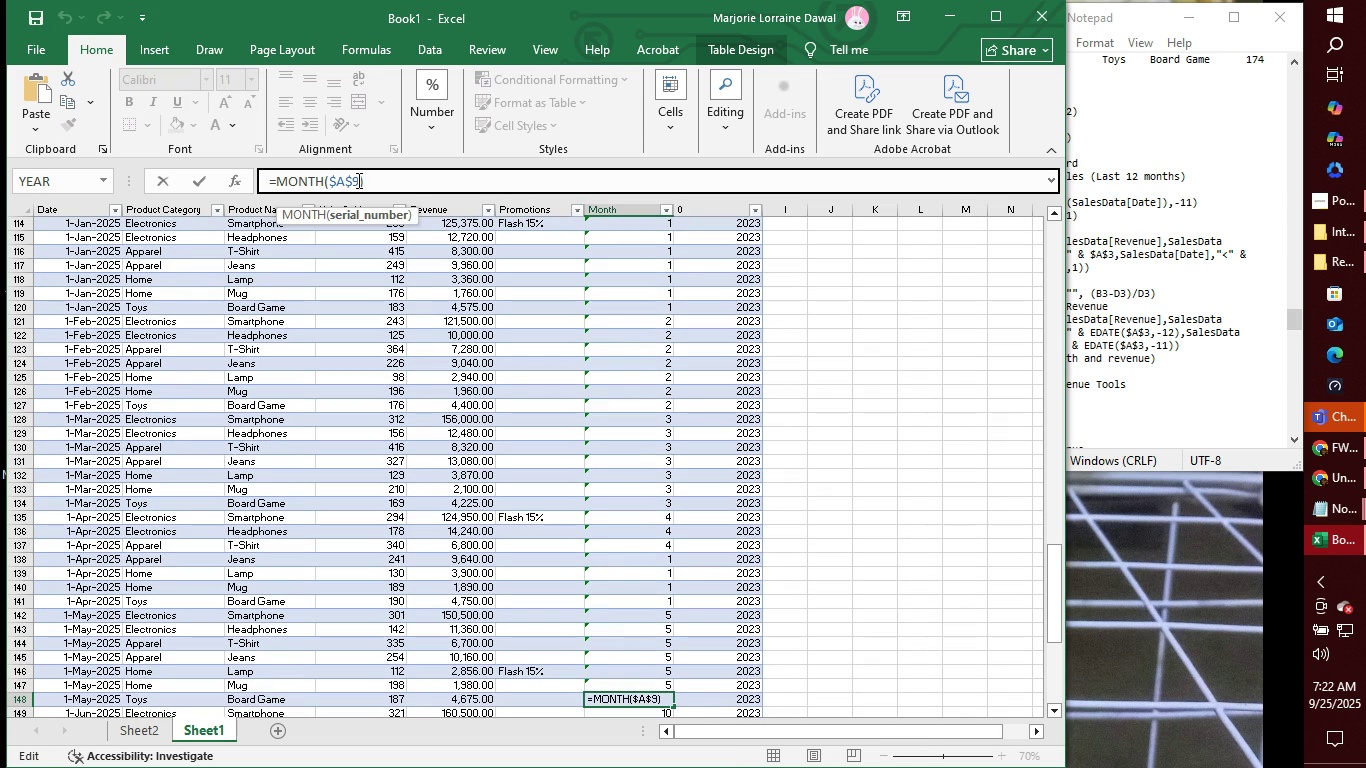 
key(Backspace)
type(148)
 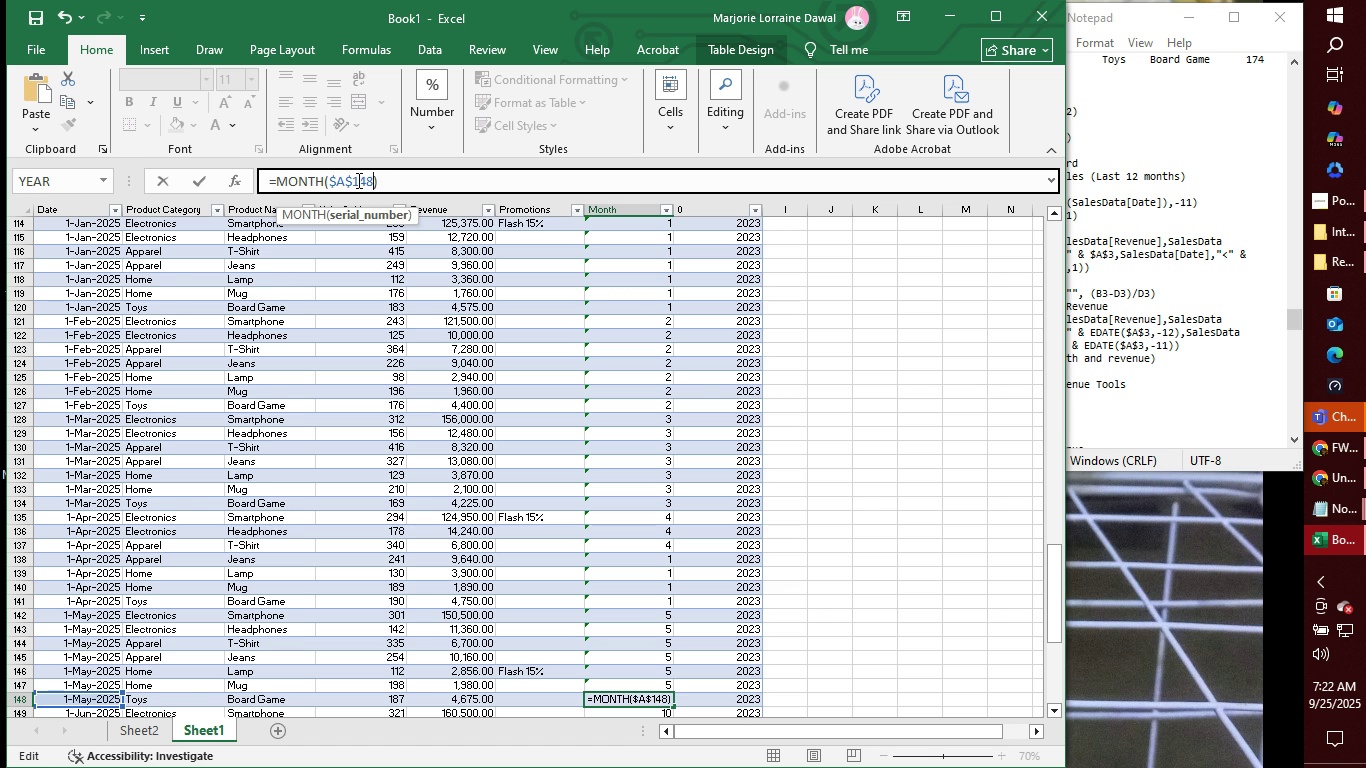 
key(Enter)
 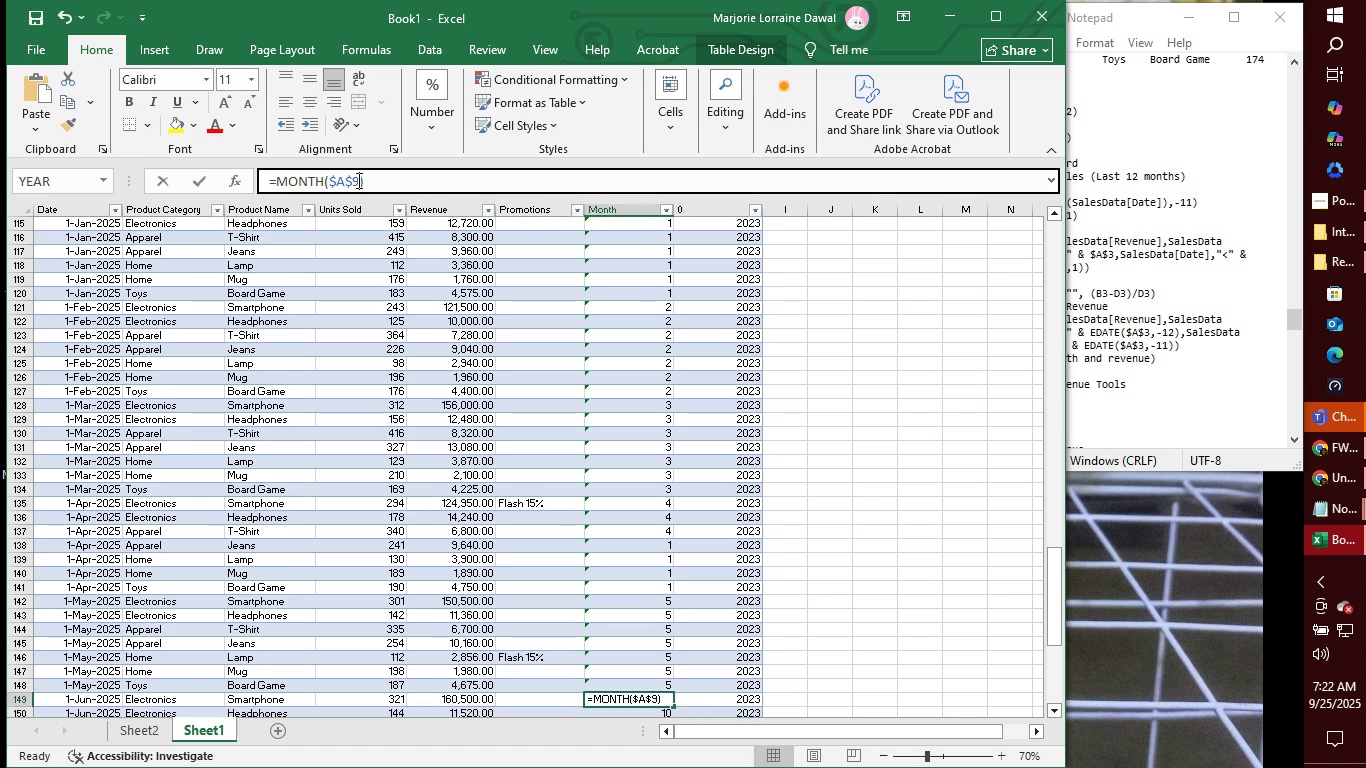 
left_click([357, 180])
 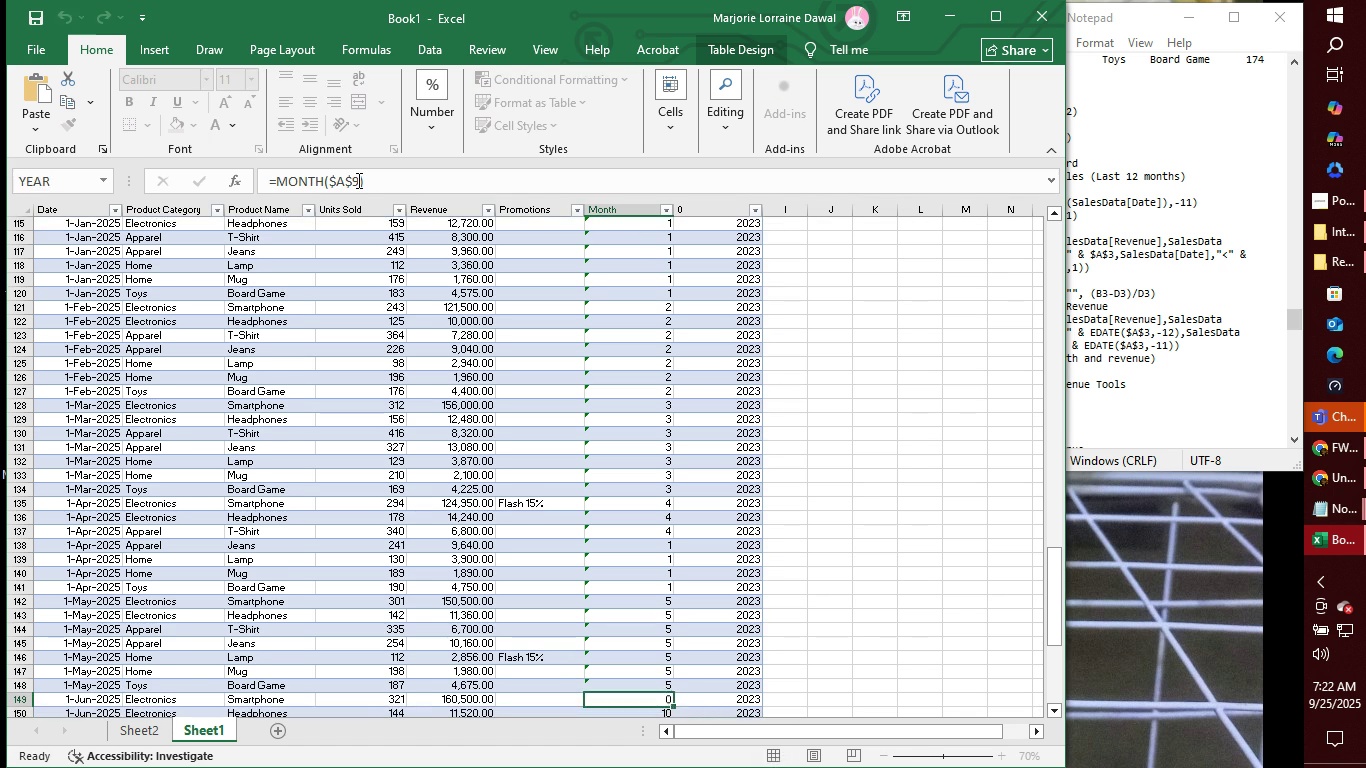 
key(Enter)
 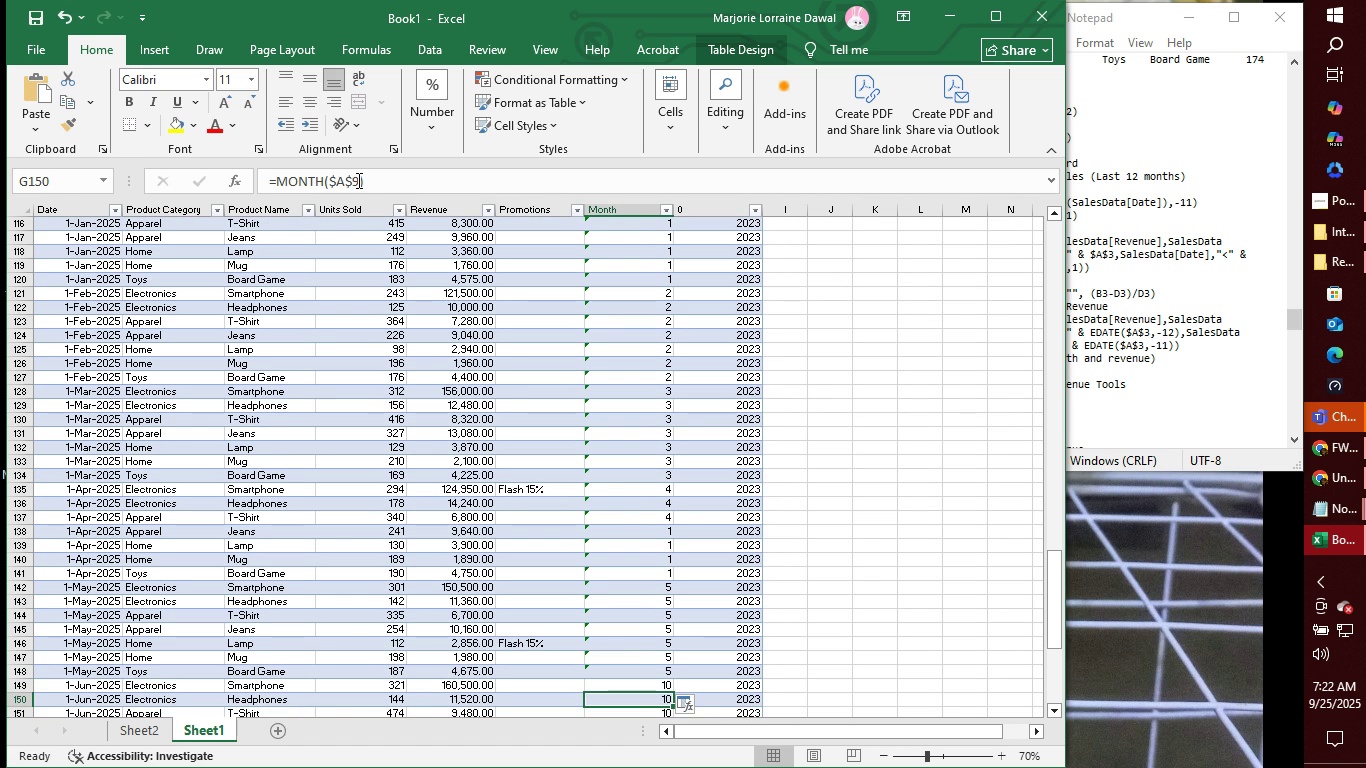 
key(ArrowUp)
 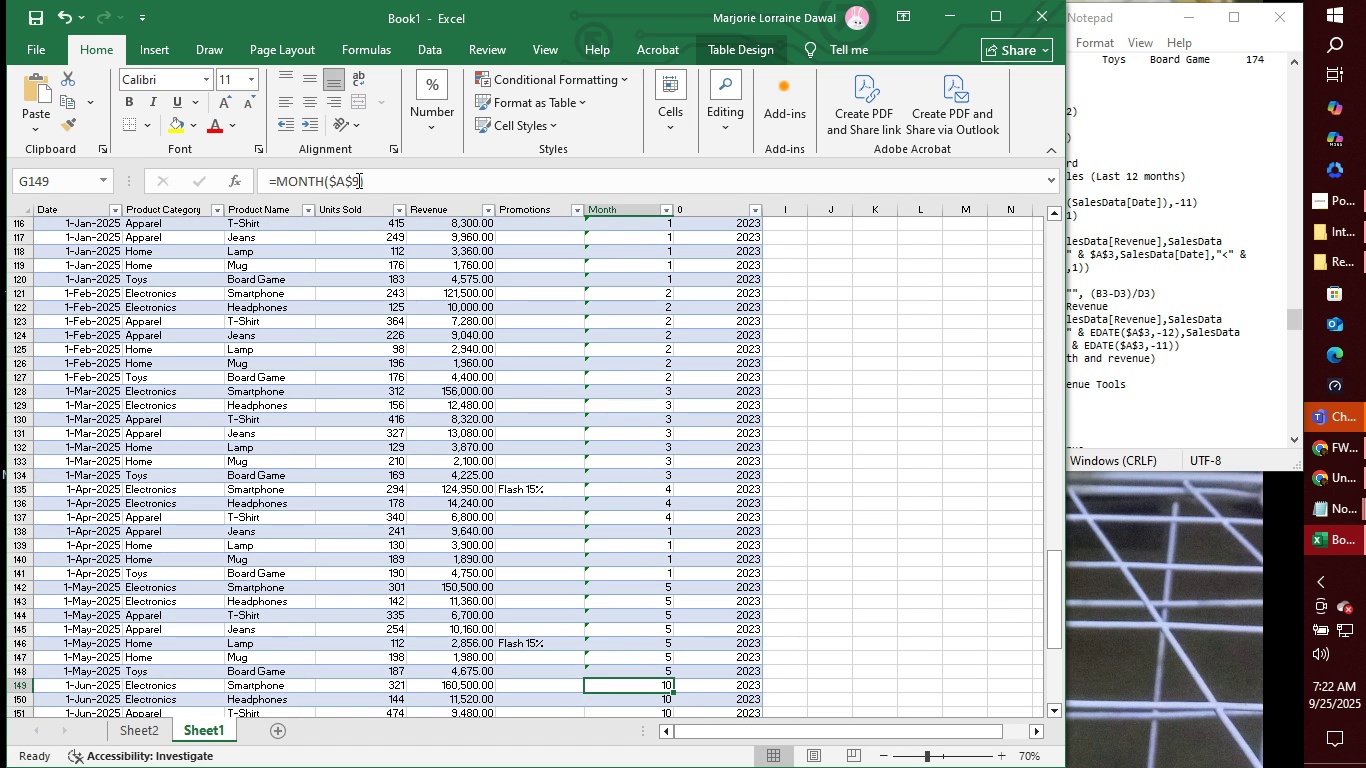 
left_click([357, 180])
 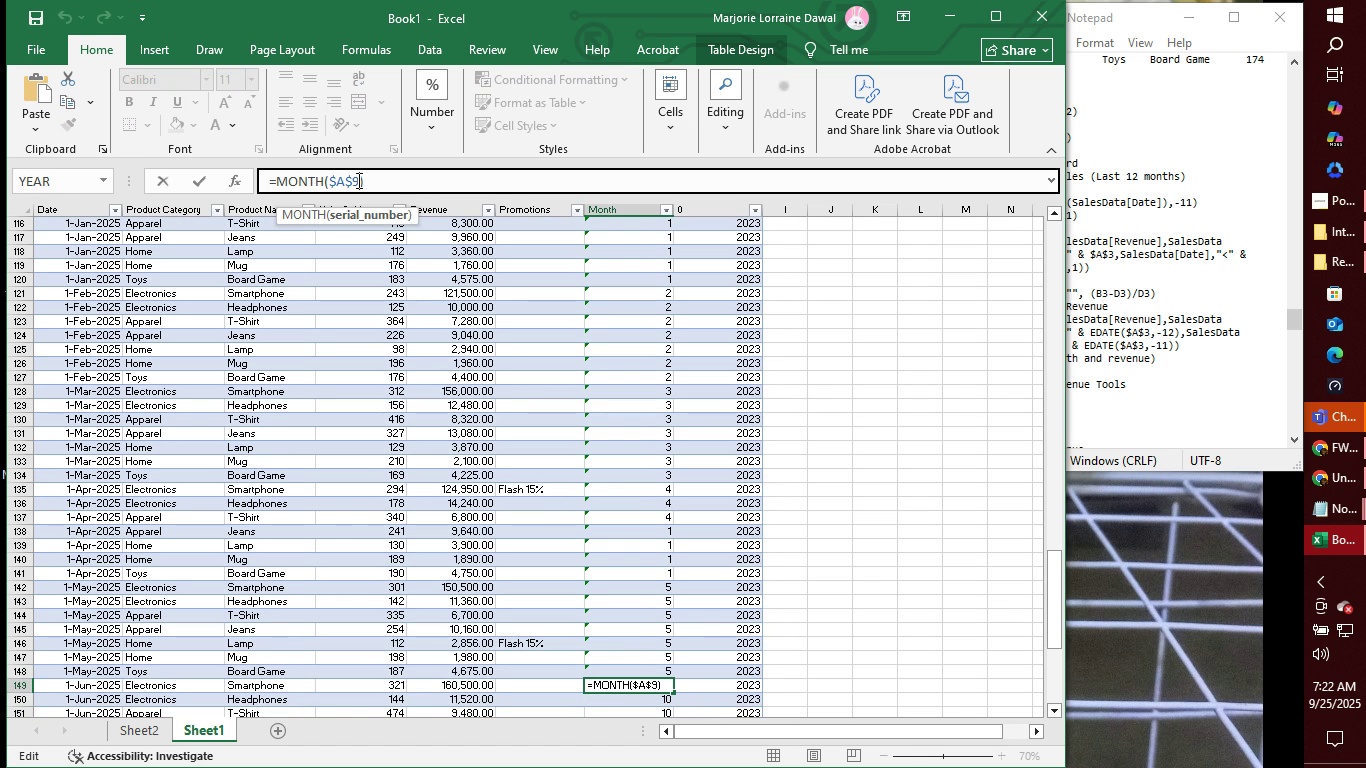 
key(Control+ControlRight)
 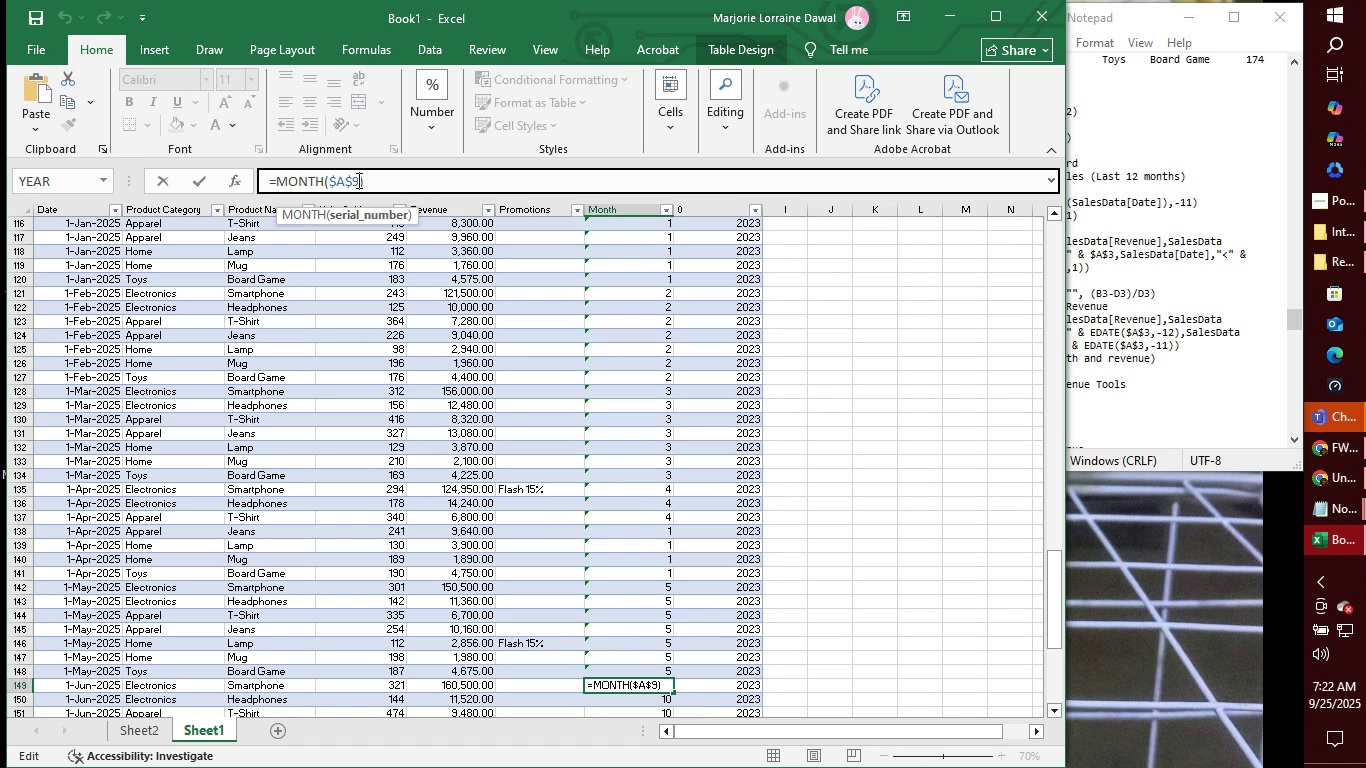 
key(ArrowLeft)
 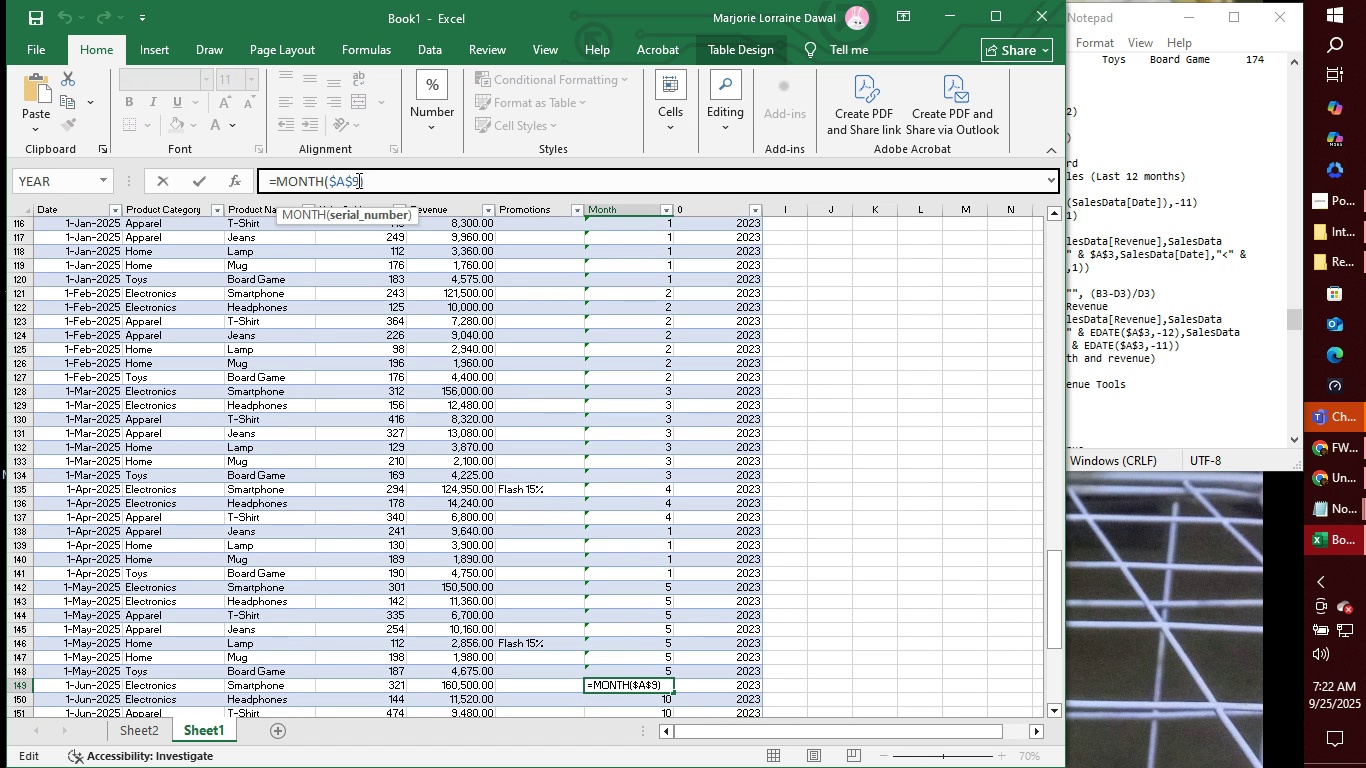 
type(14)
 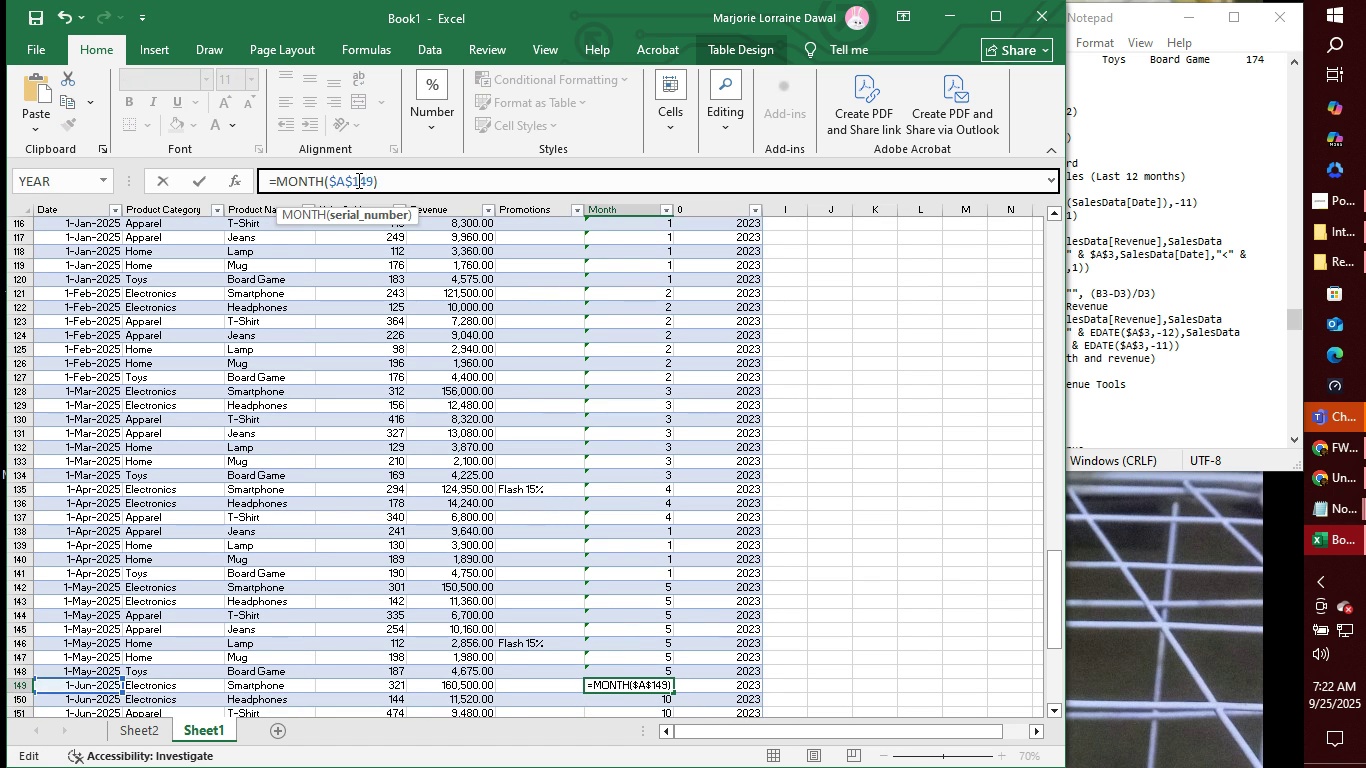 
key(Enter)
 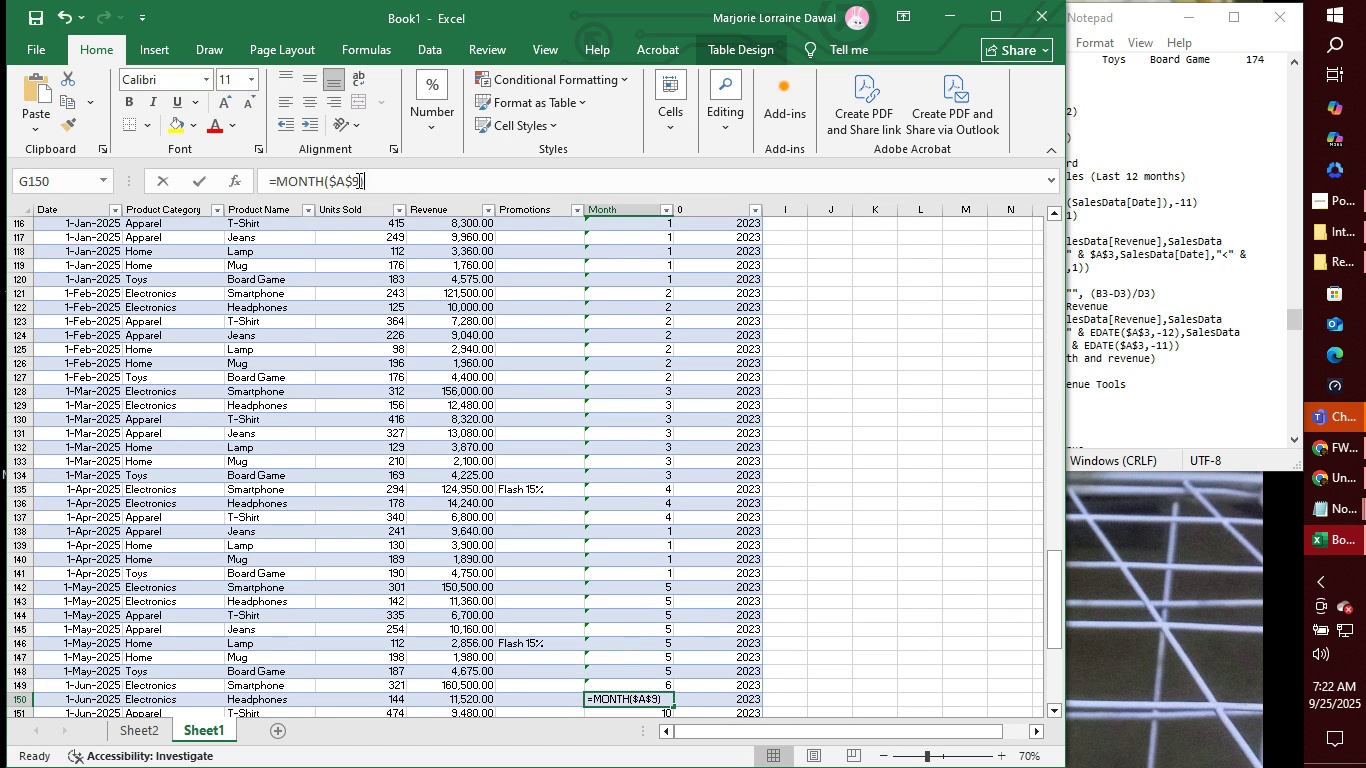 
left_click([357, 180])
 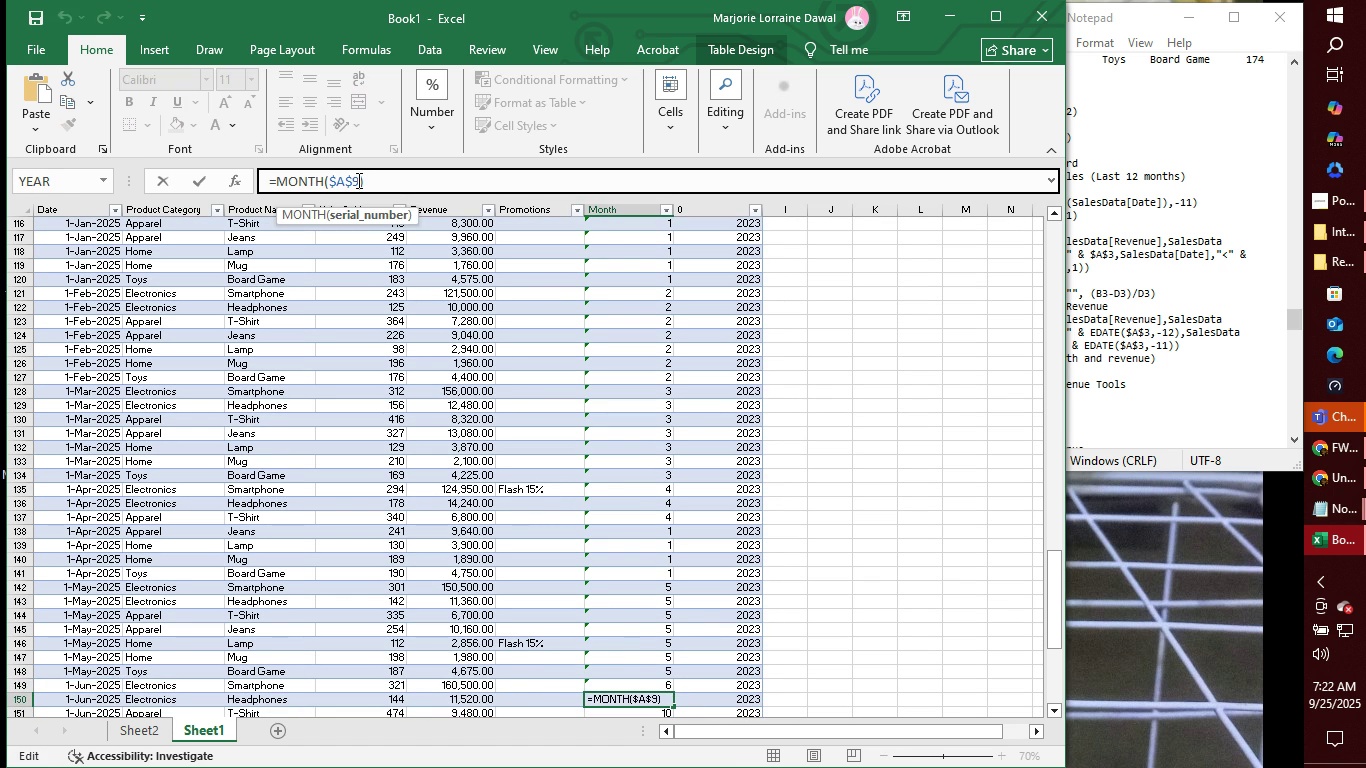 
key(Backspace)
type(150)
 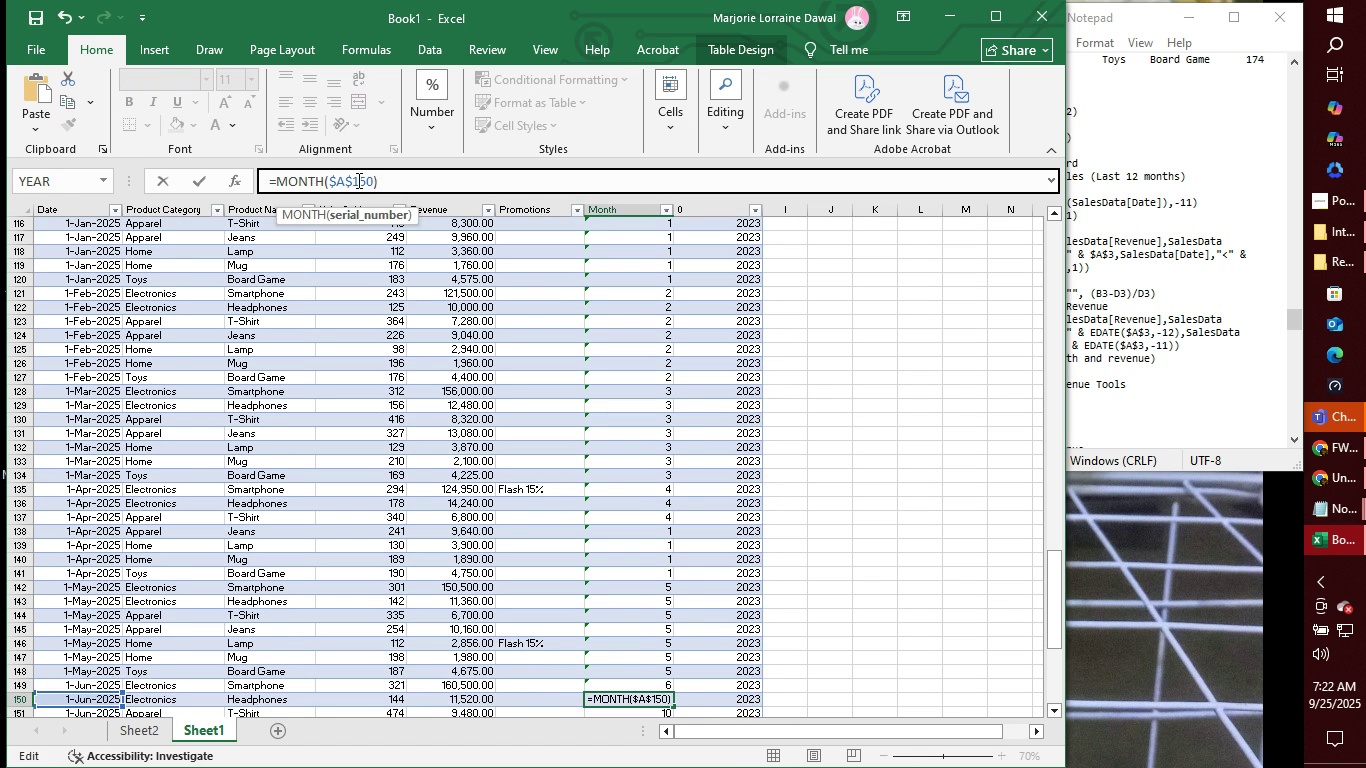 
key(Enter)
 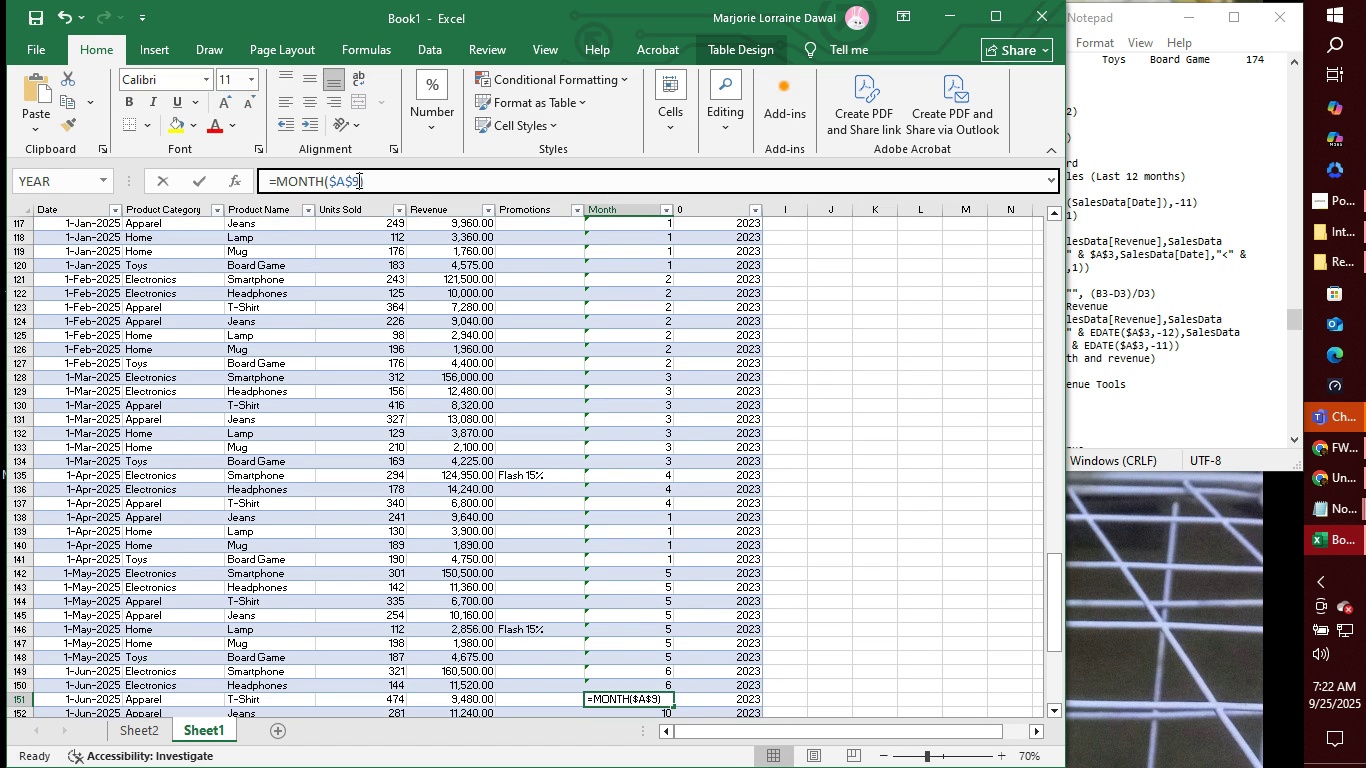 
left_click([357, 180])
 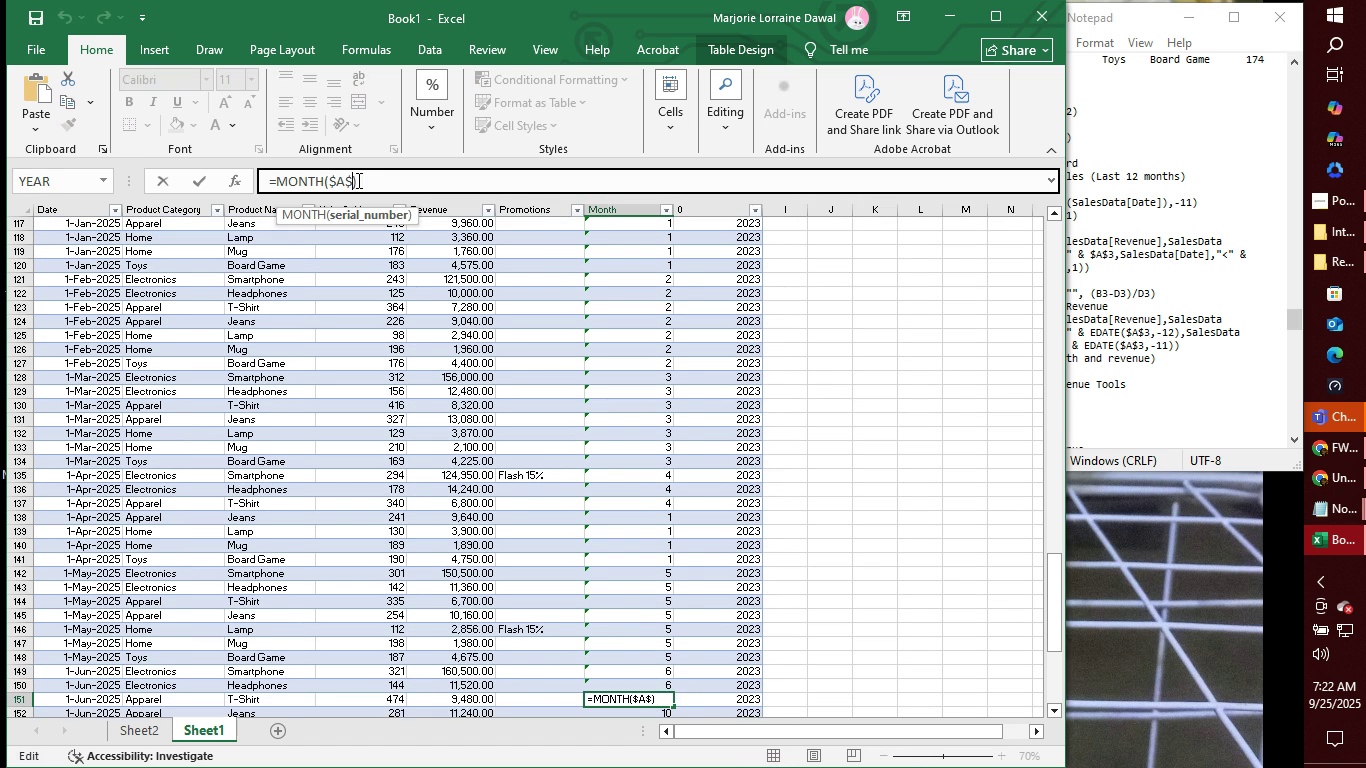 
key(Backspace)
type(1512)
key(Backspace)
 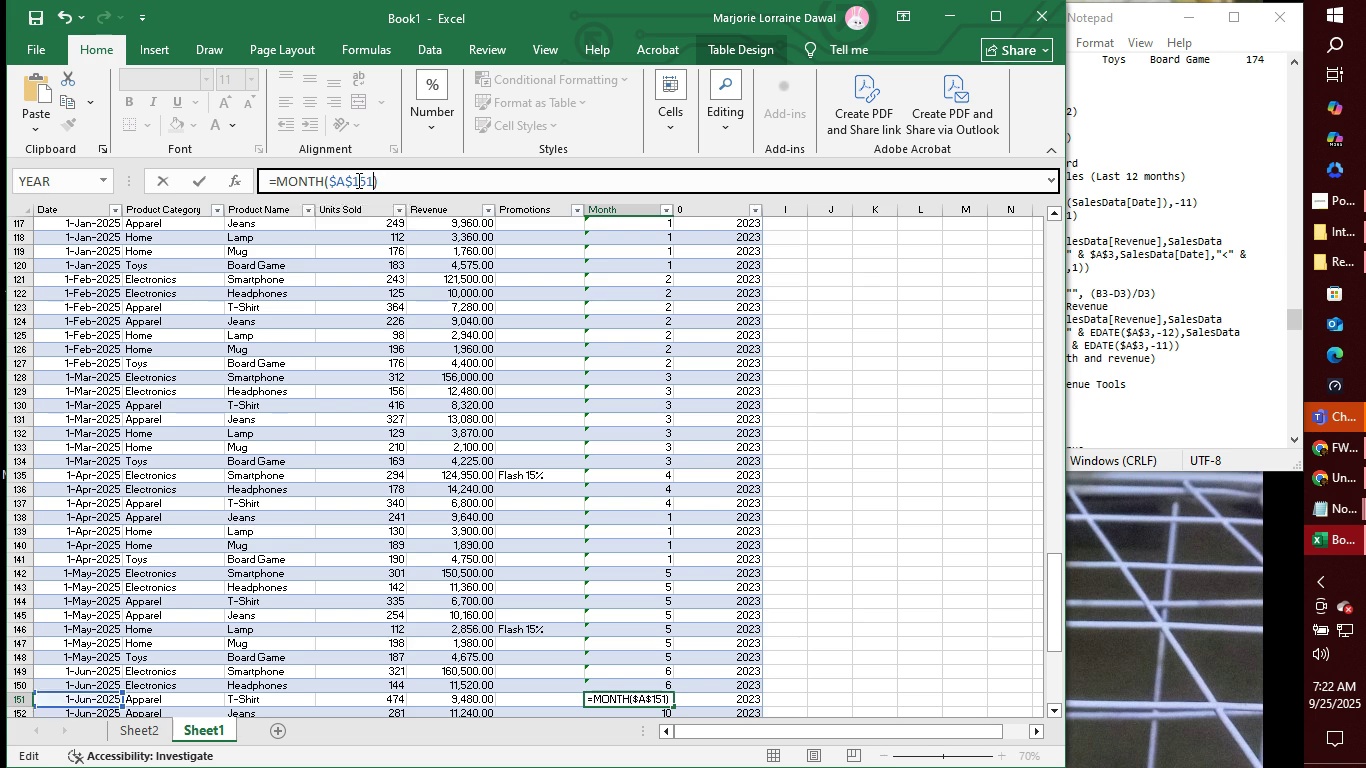 
key(Enter)
 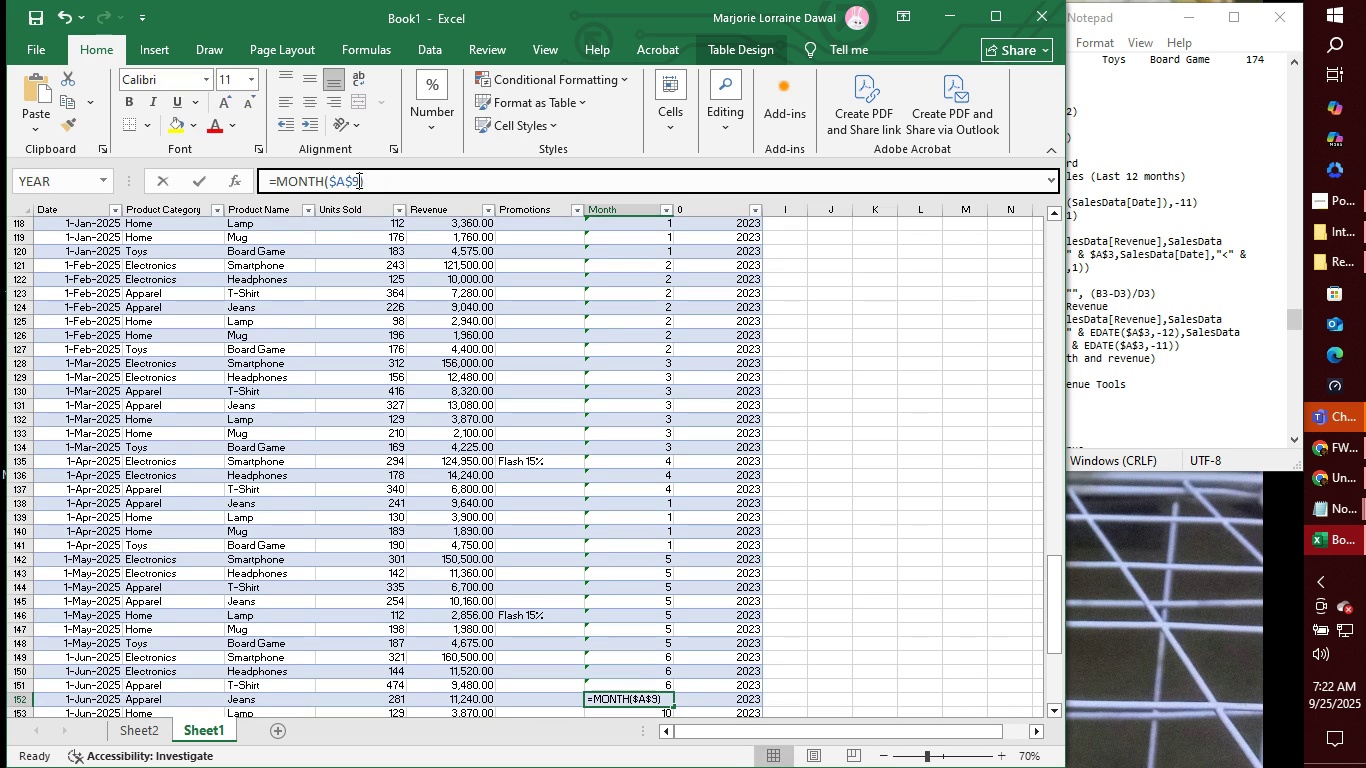 
left_click([357, 180])
 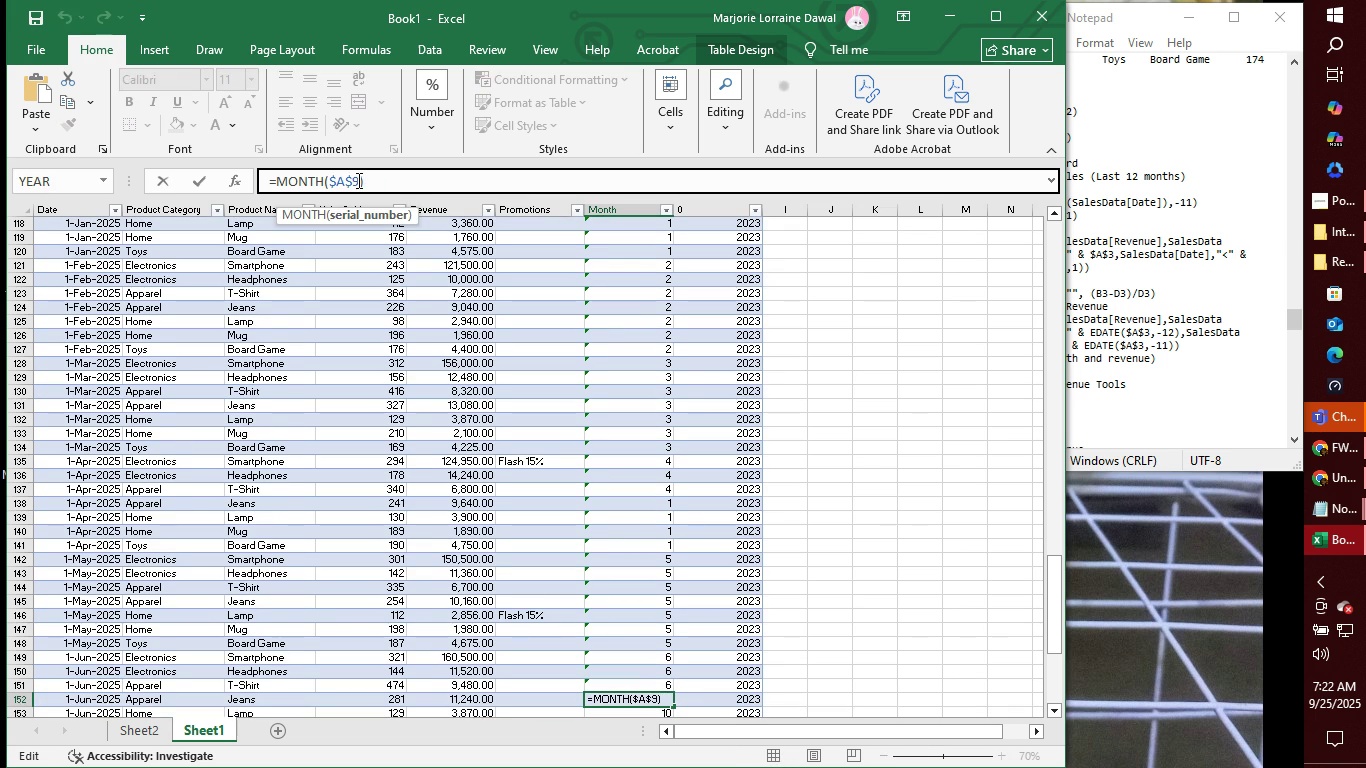 
key(Backspace)
type(1153)
key(Backspace)
key(Backspace)
key(Backspace)
type(52)
 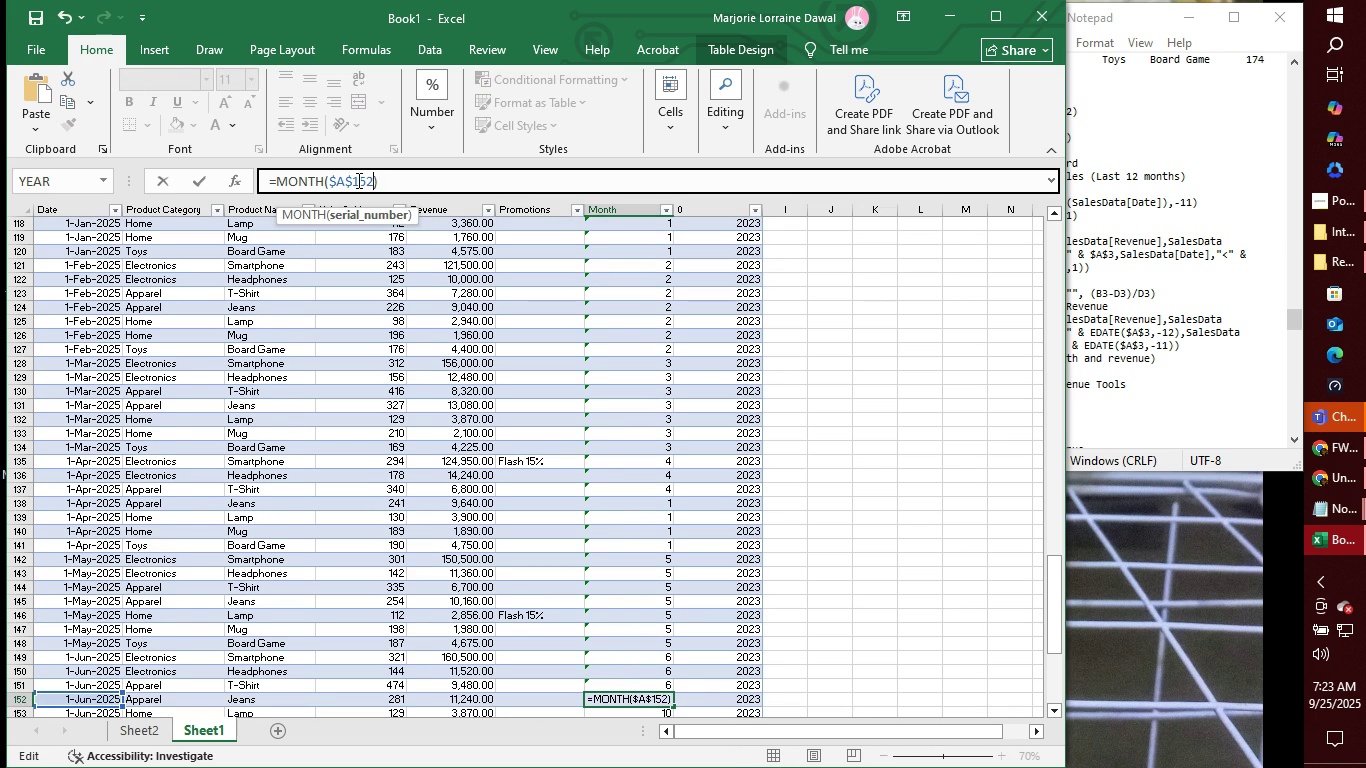 
key(Enter)
 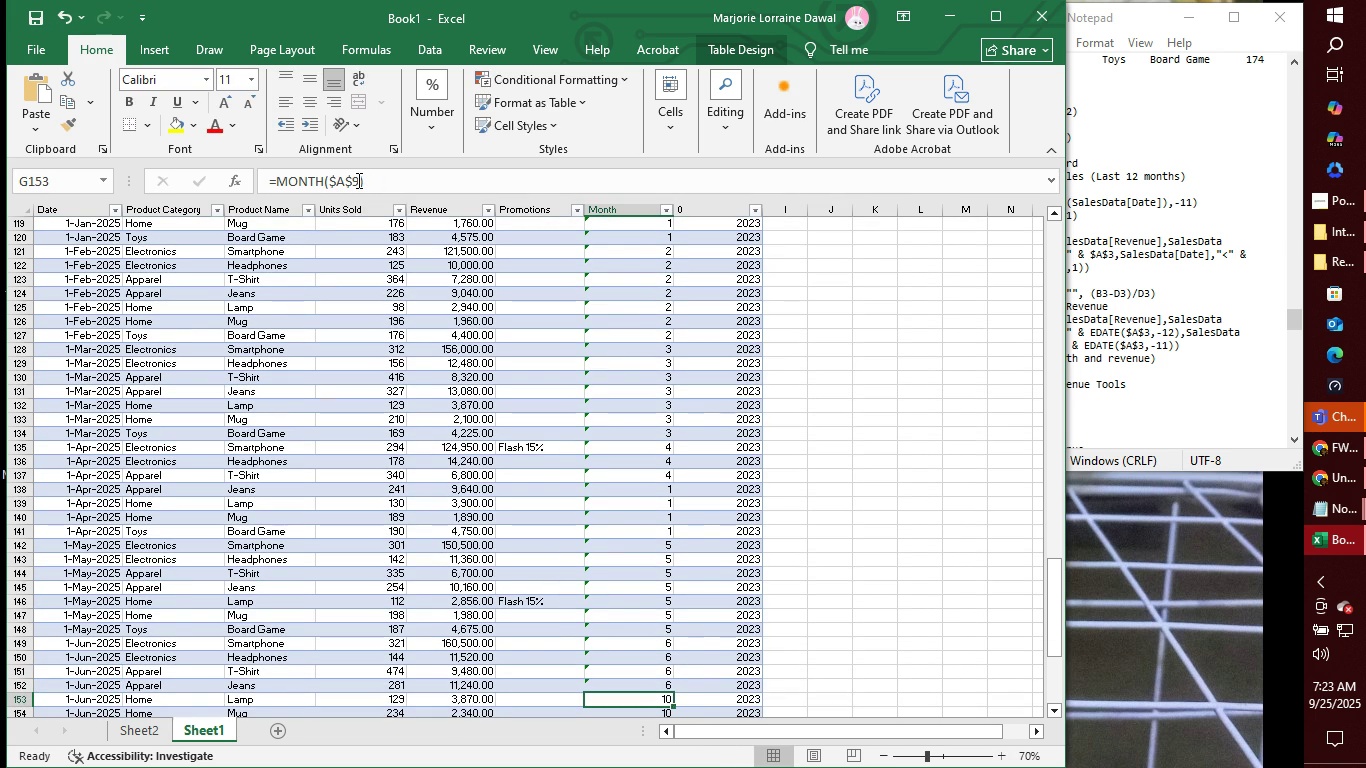 
left_click([357, 180])
 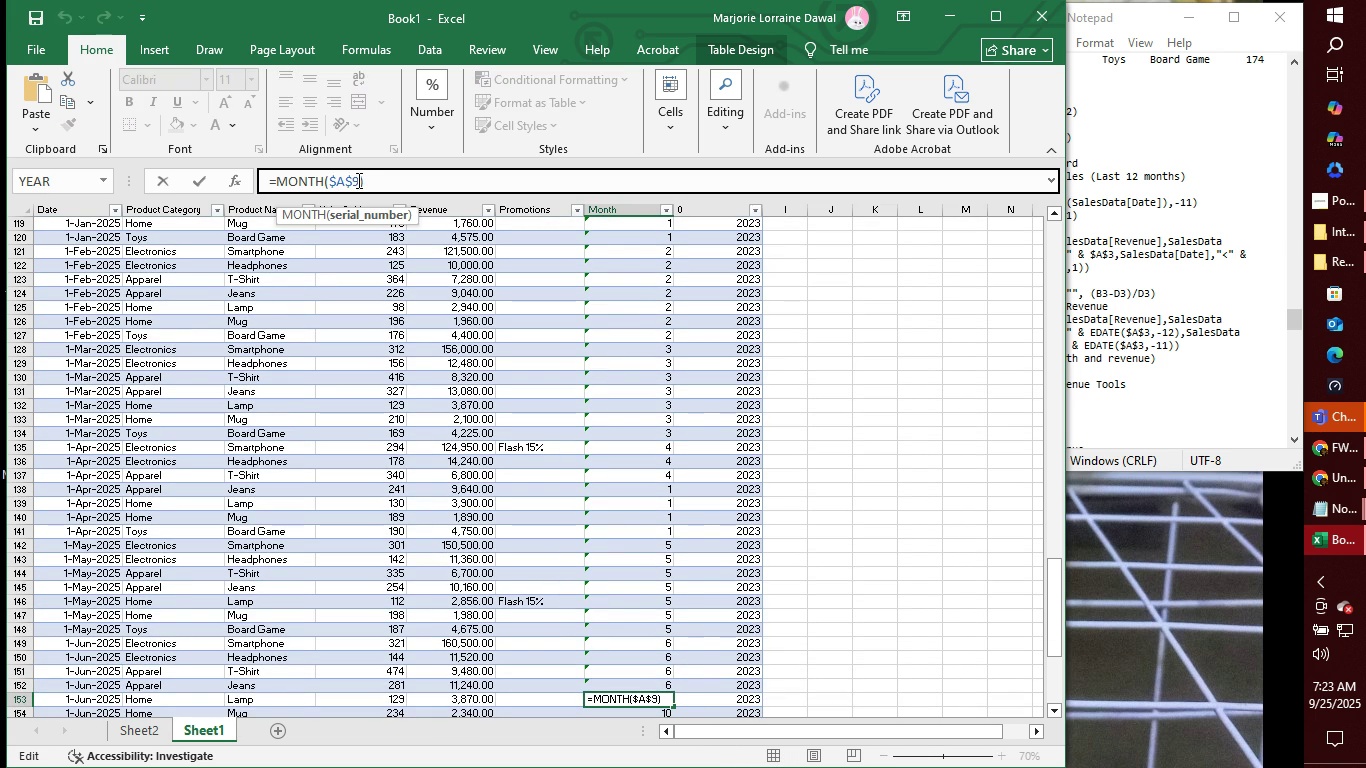 
key(Backspace)
type(153)
 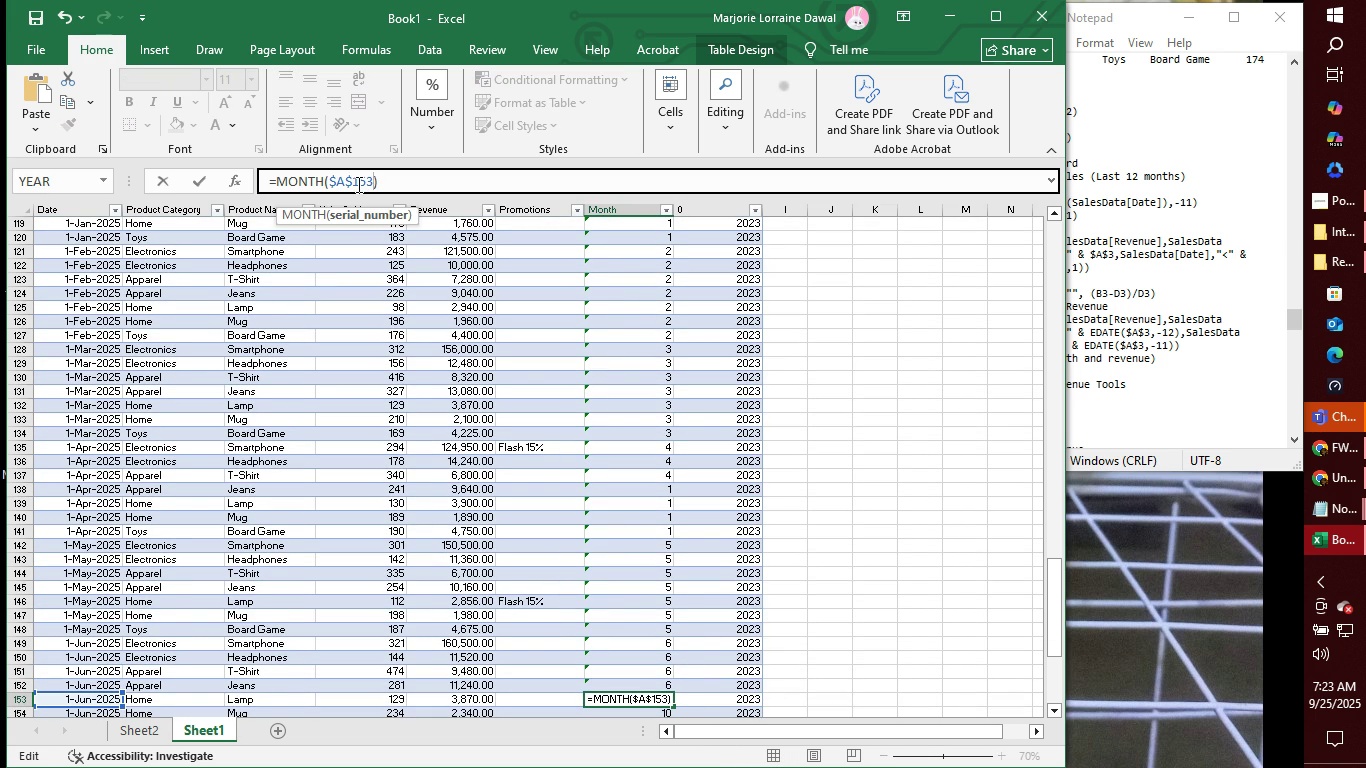 
key(Enter)
 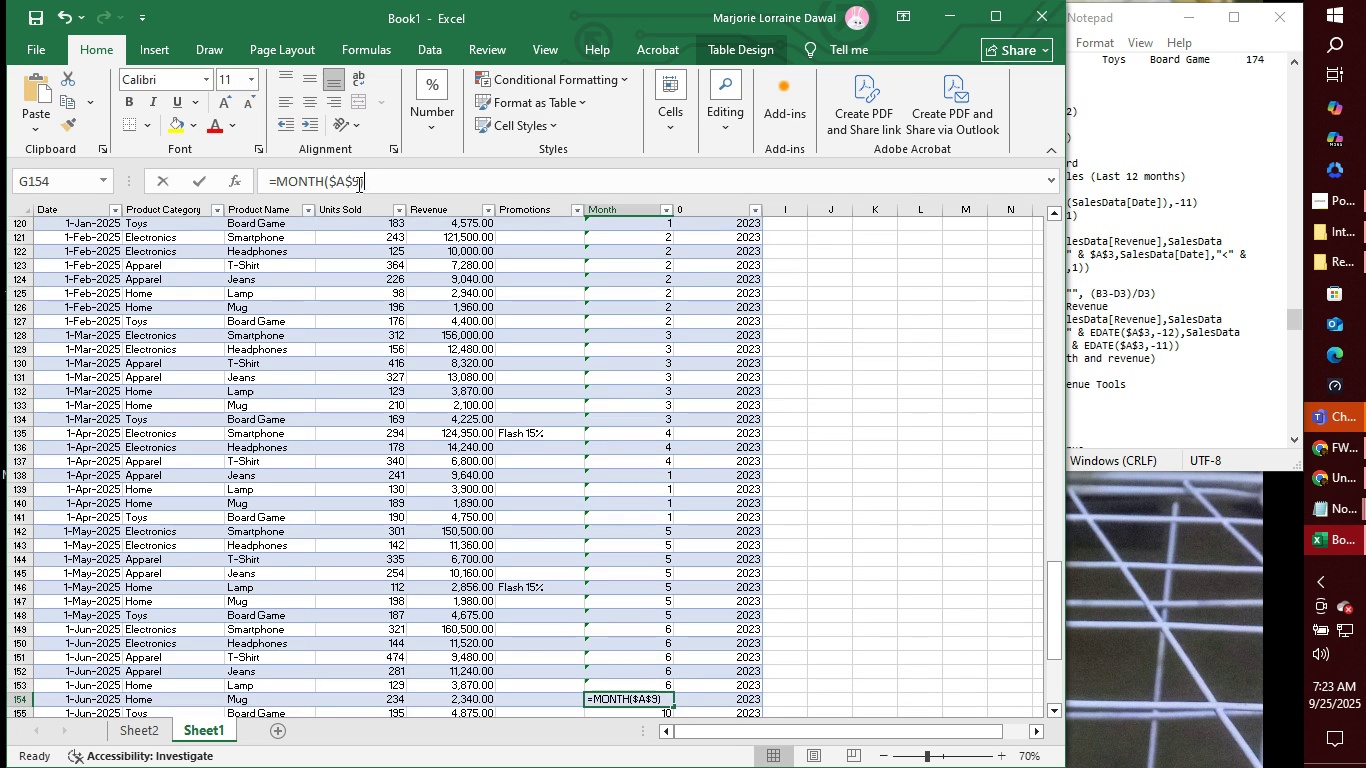 
left_click([357, 184])
 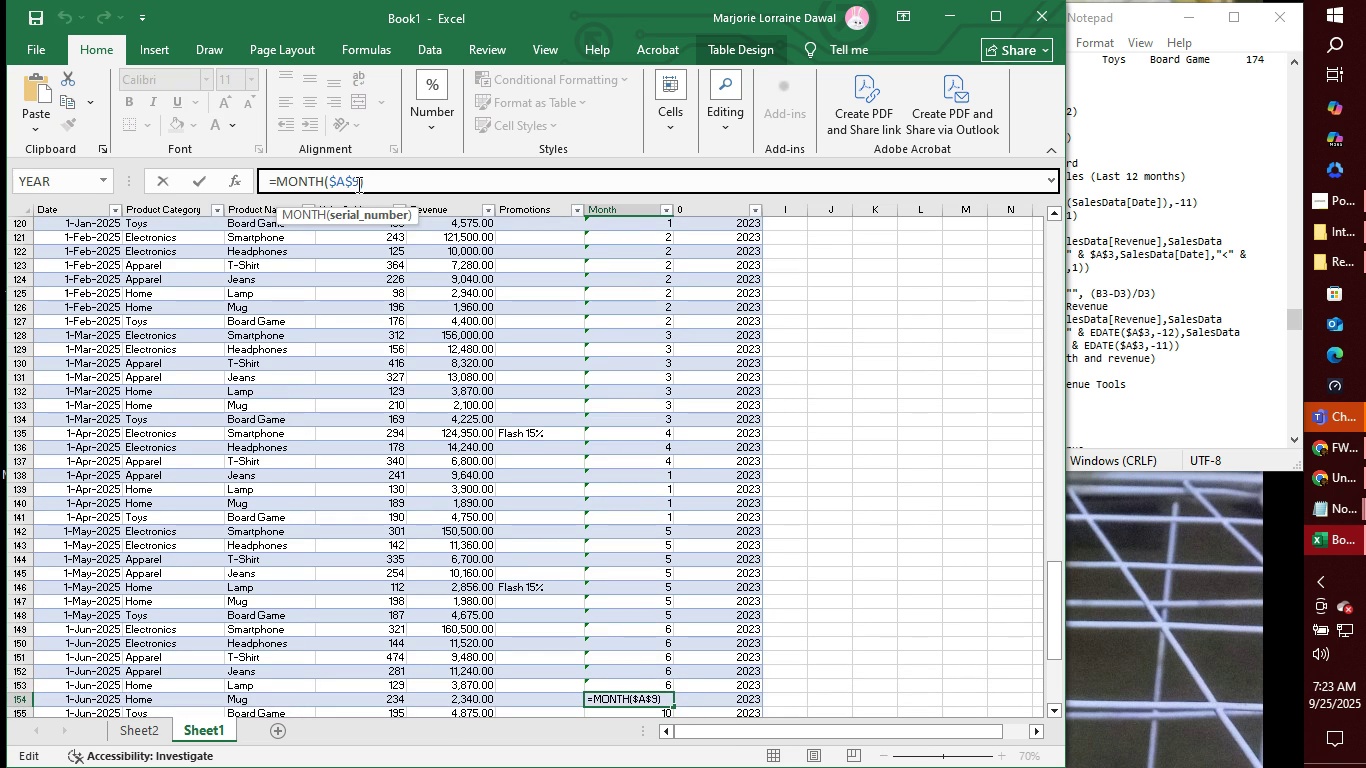 
key(Backspace)
type(154)
 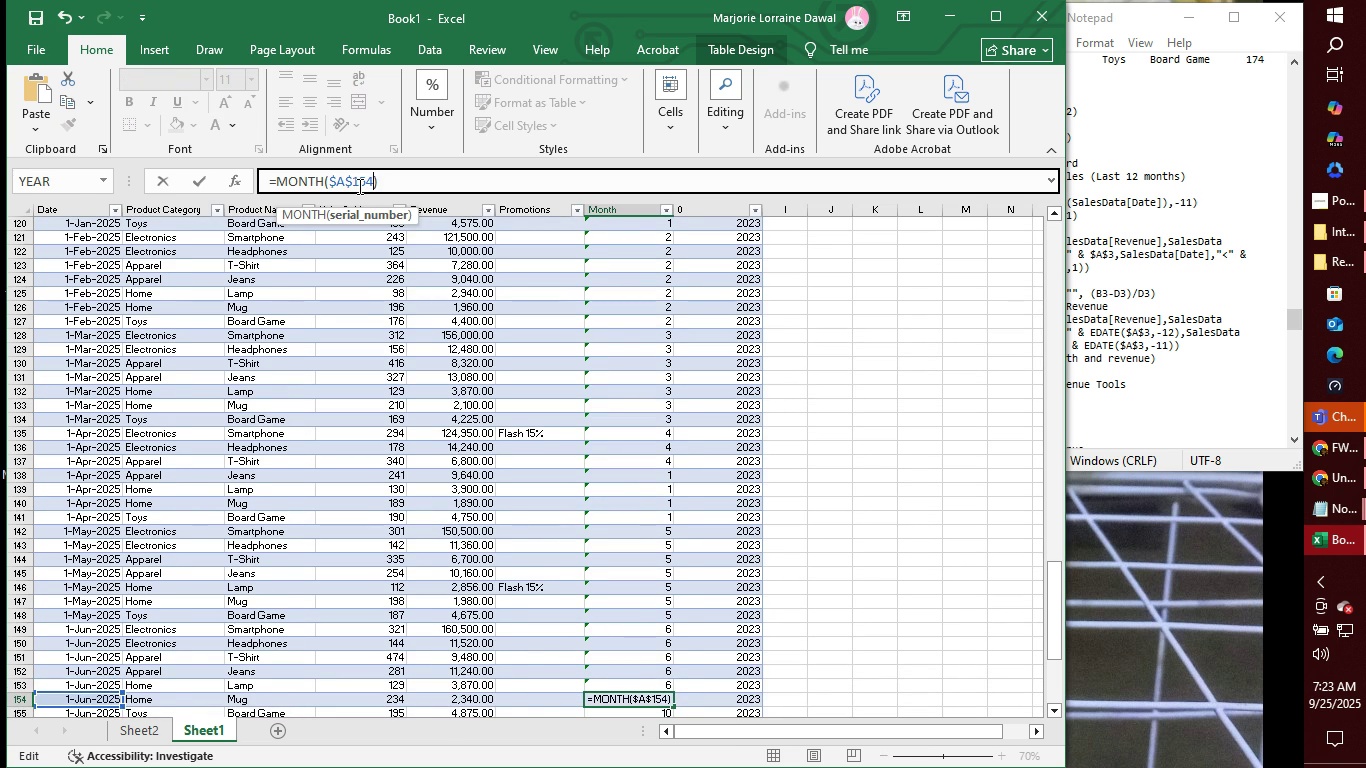 
key(Enter)
 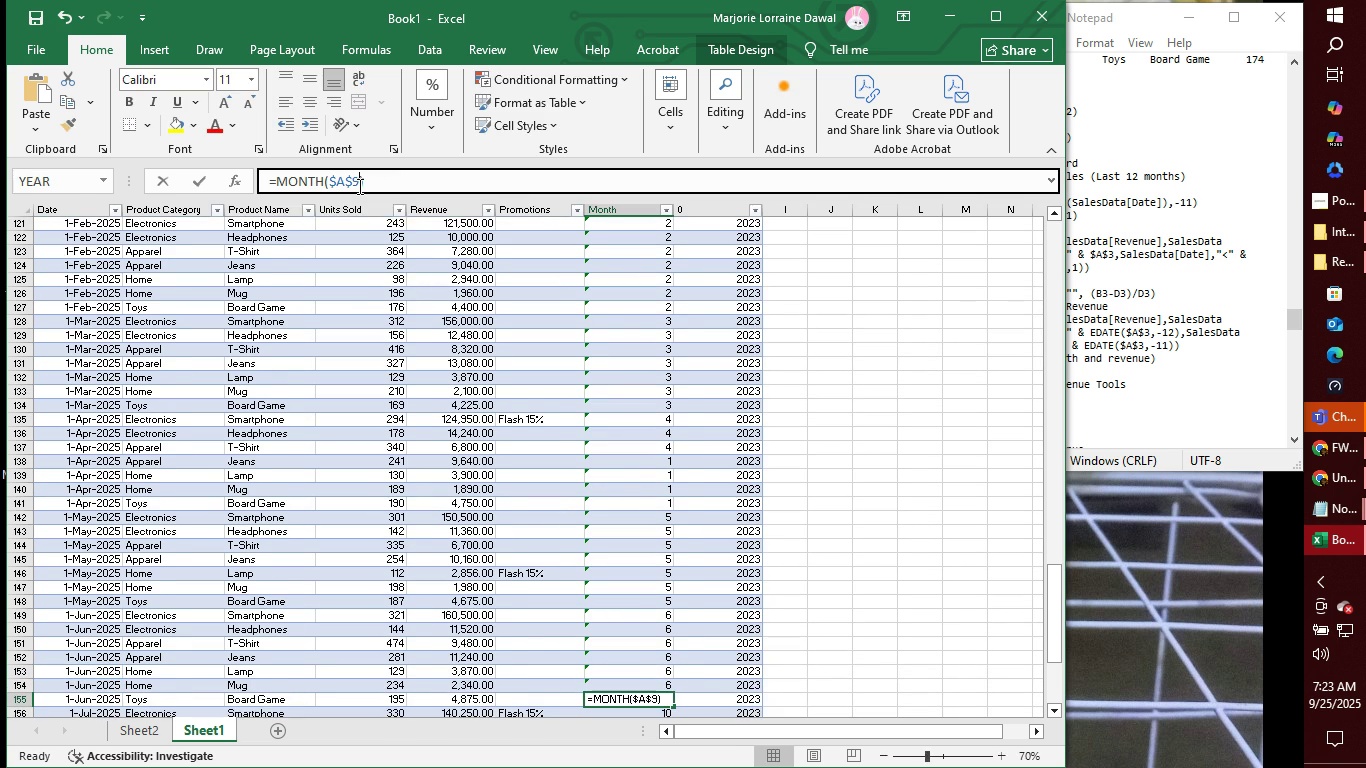 
left_click([358, 186])
 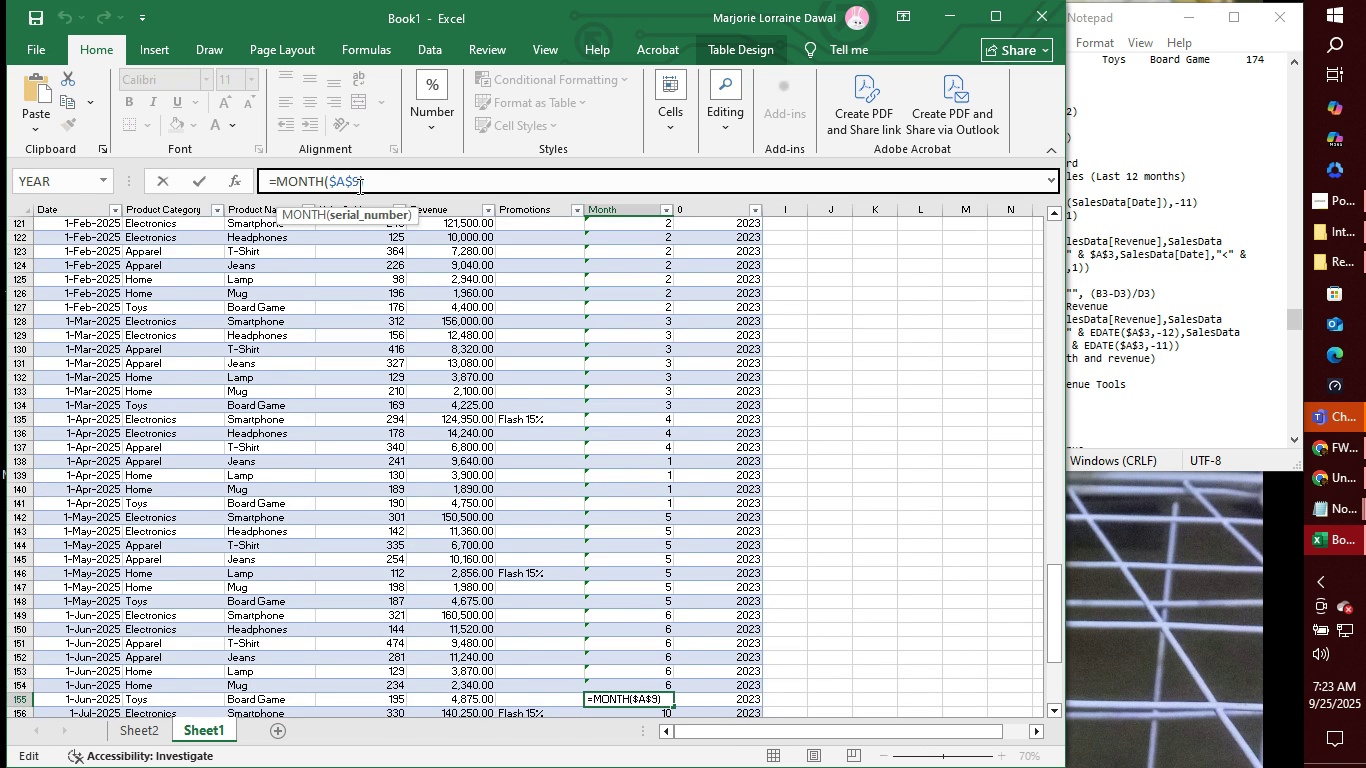 
key(Backspace)
type(155)
 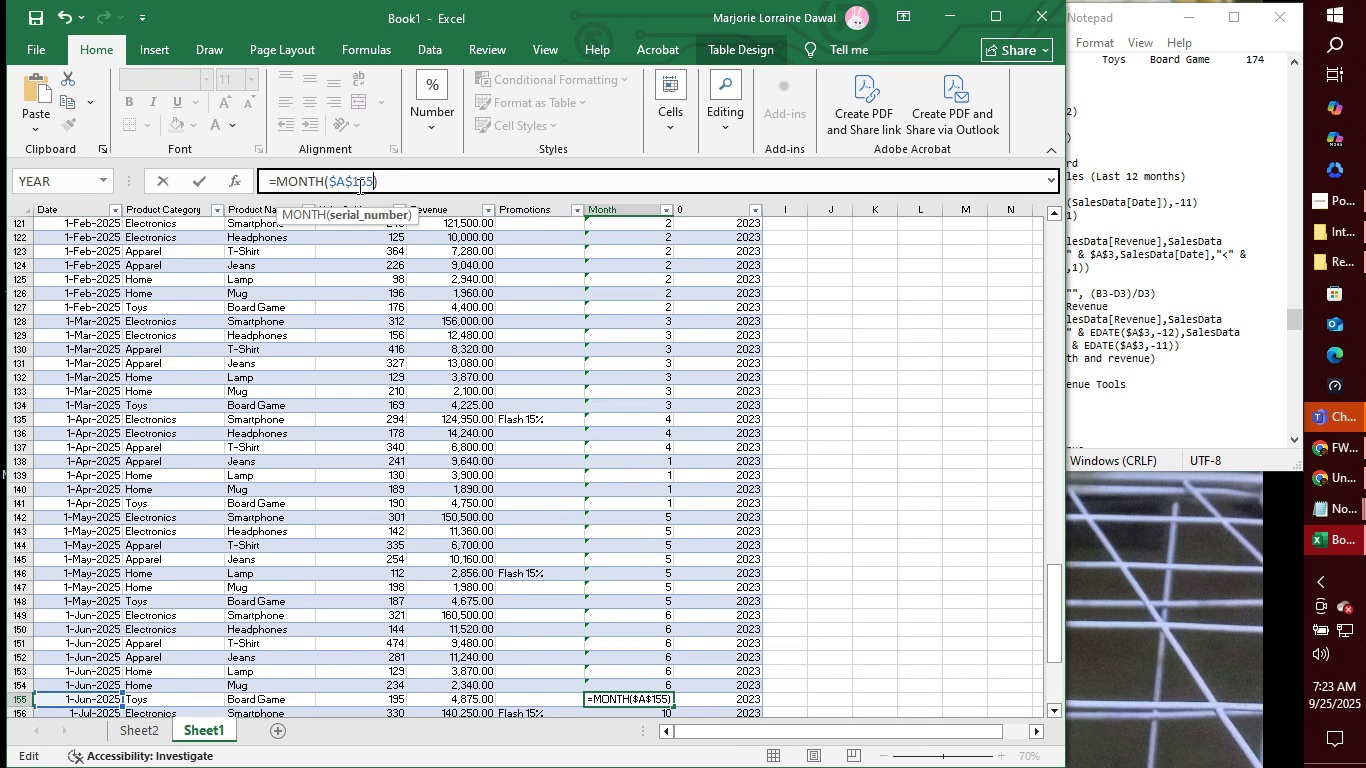 
key(Enter)
 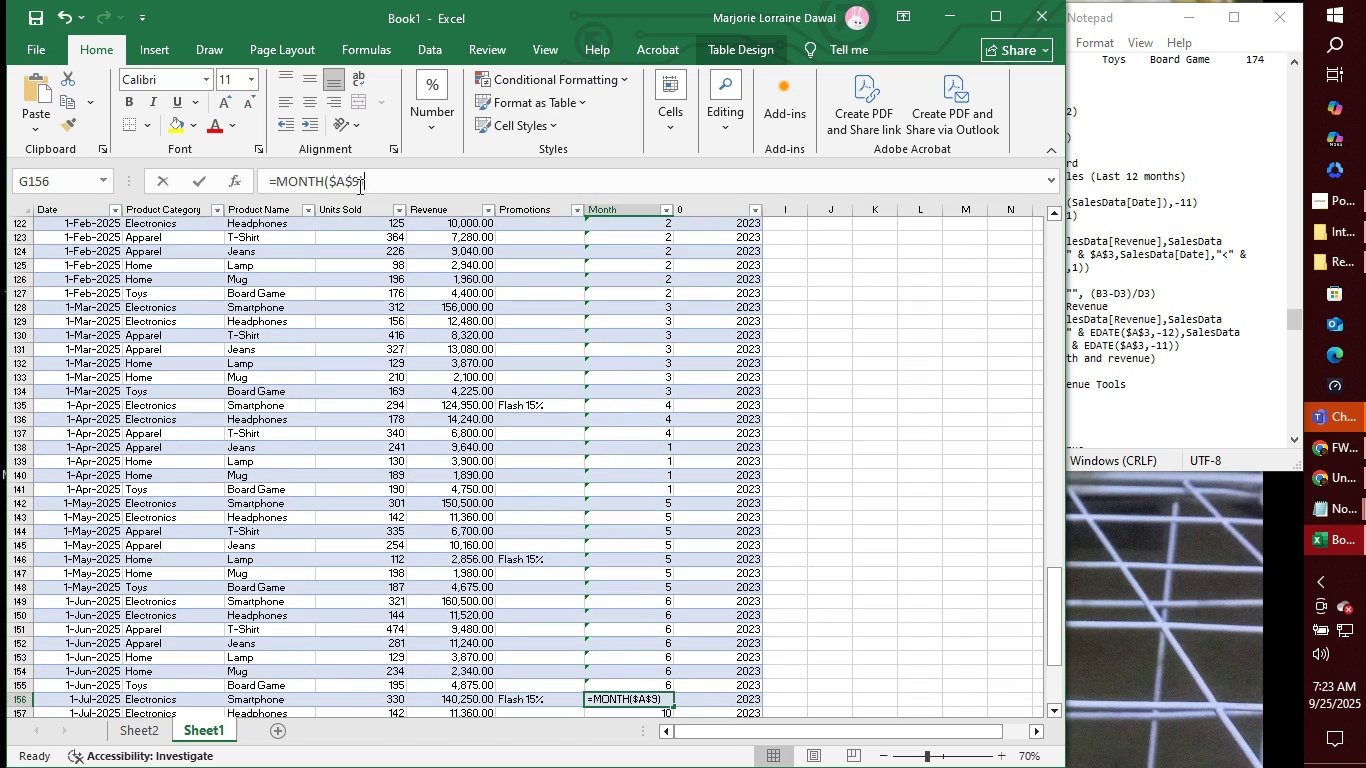 
left_click([358, 186])
 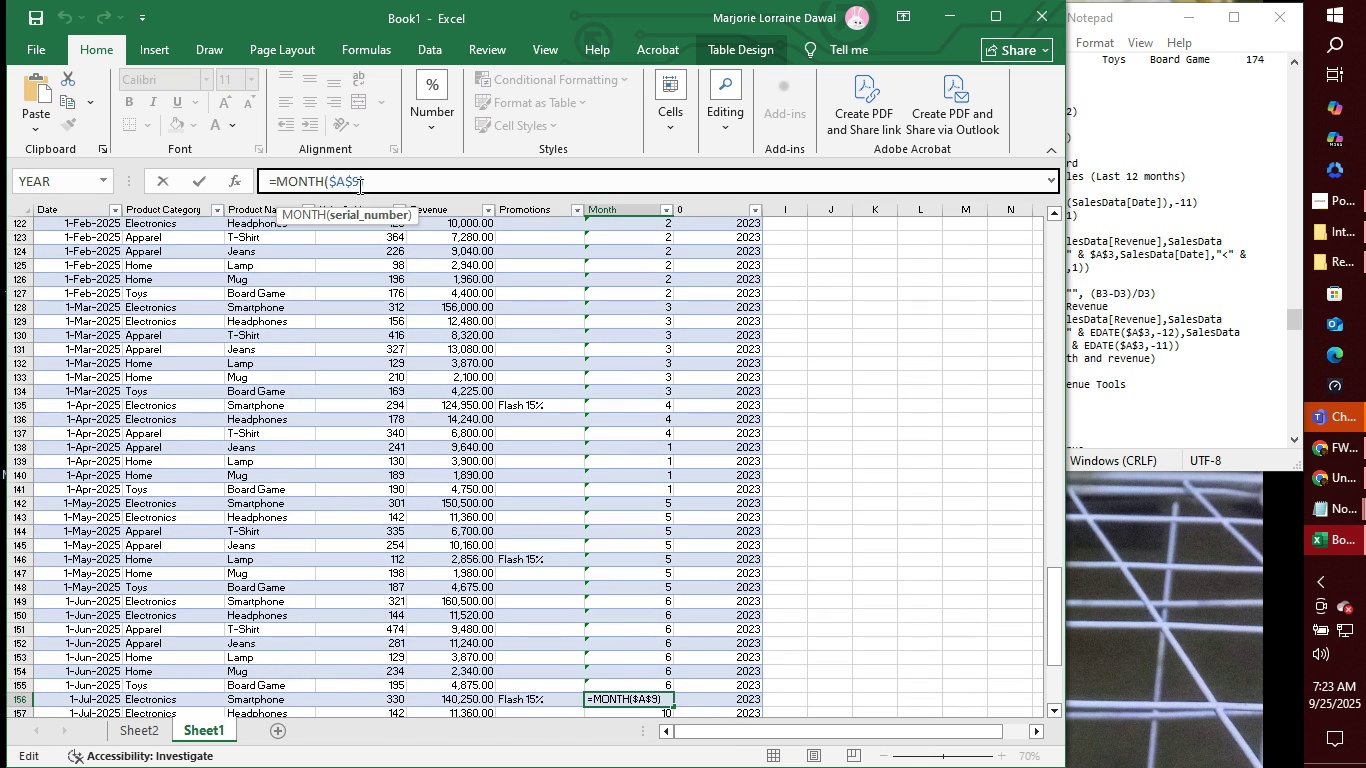 
key(Backspace)
type(156)
 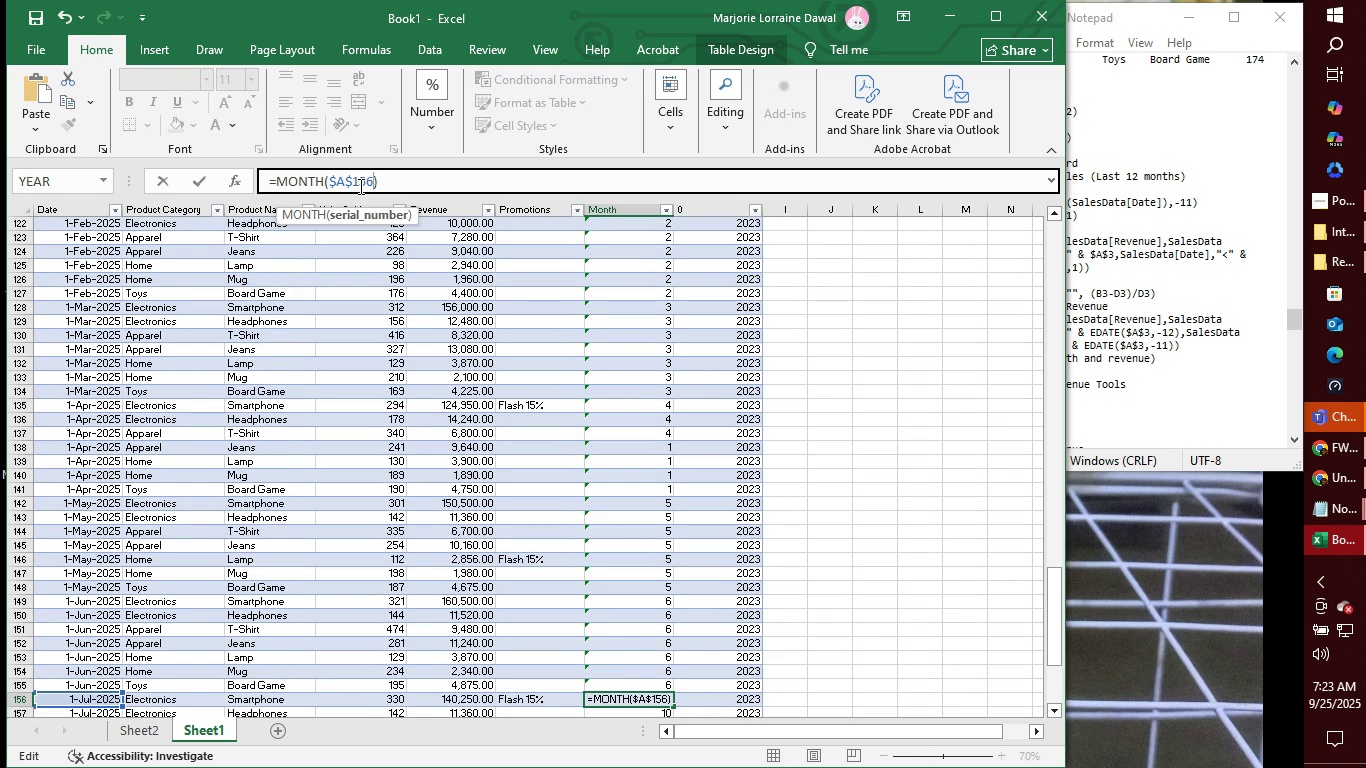 
key(Enter)
 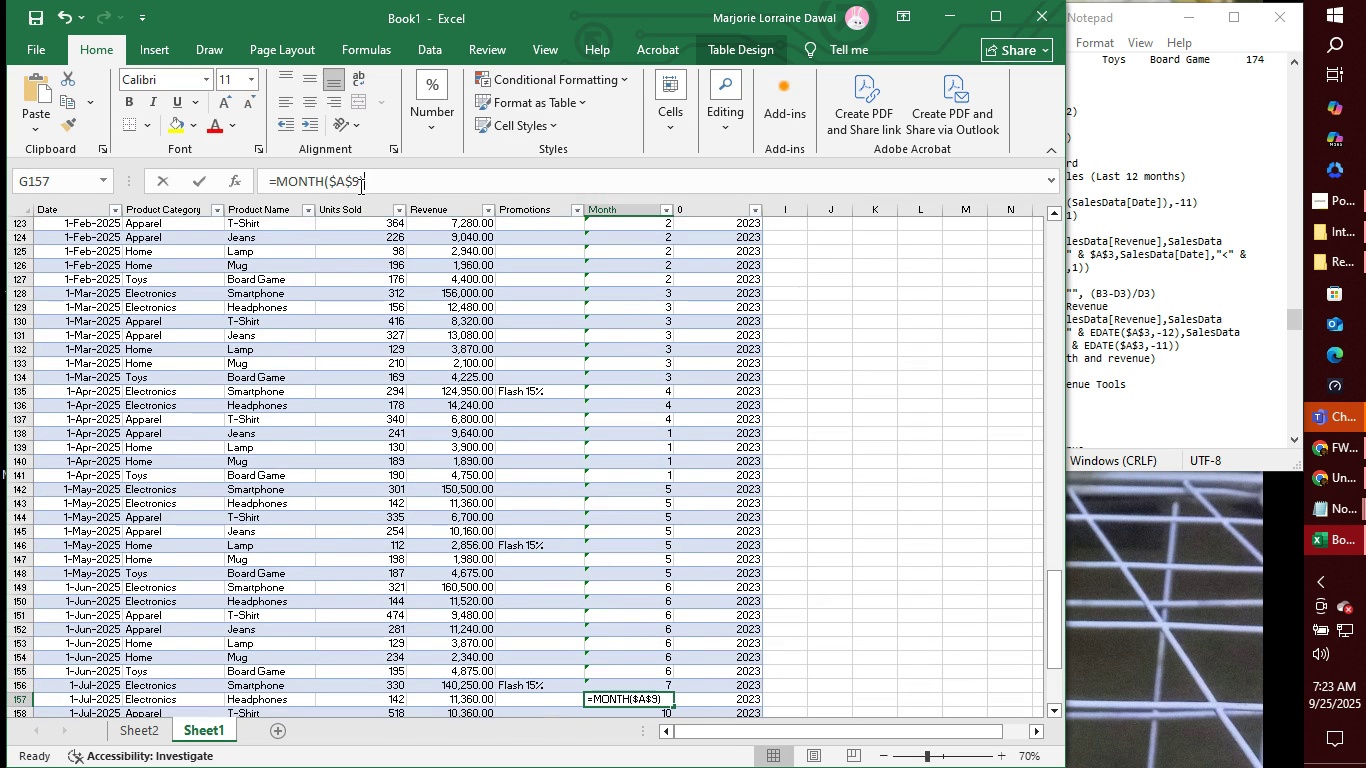 
left_click([359, 186])
 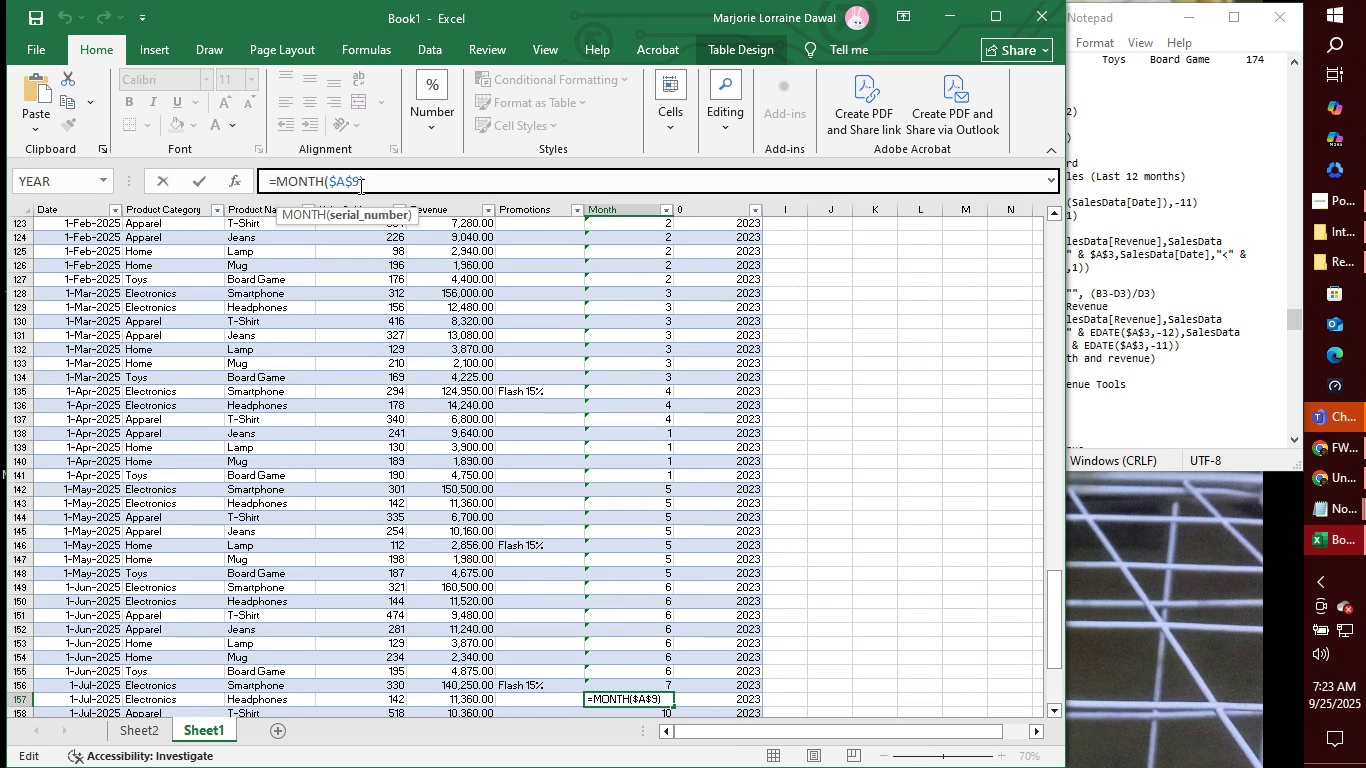 
key(Backspace)
type(157)
 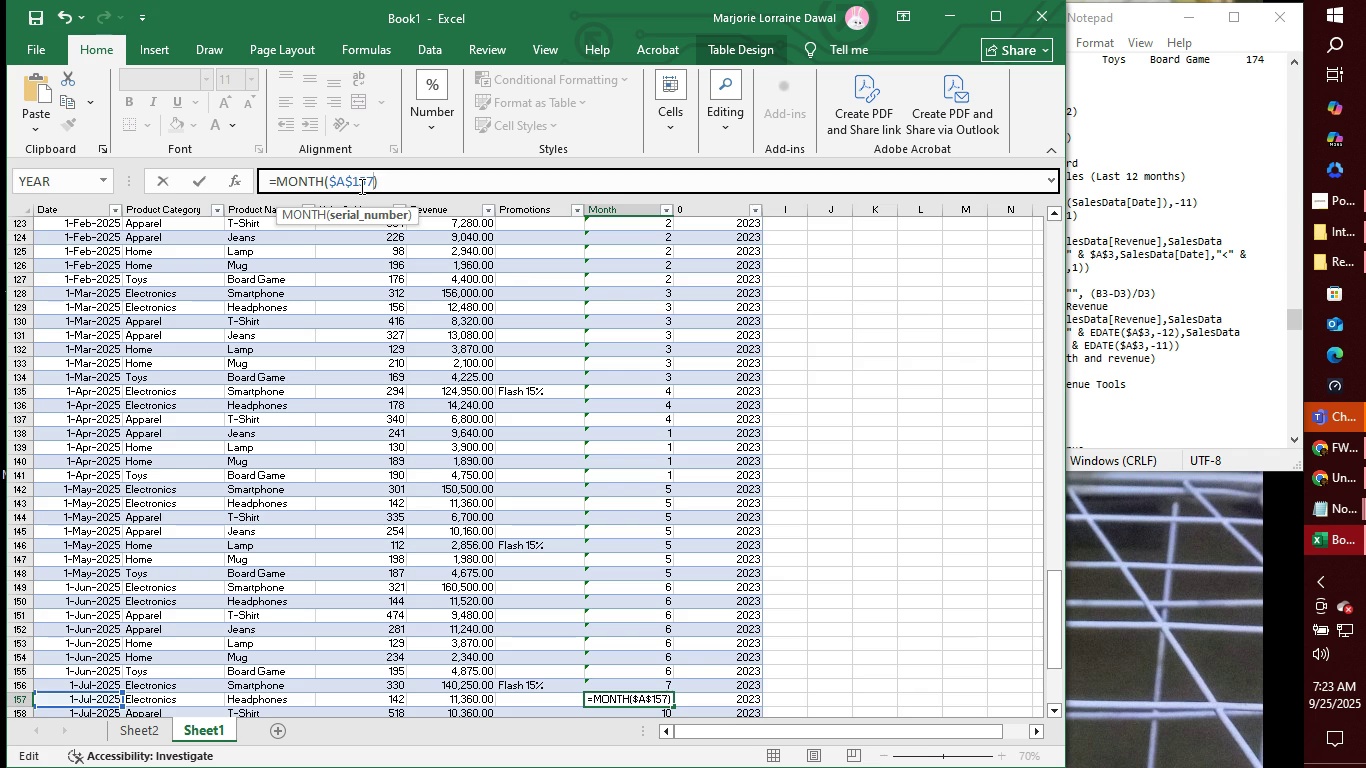 
key(Enter)
 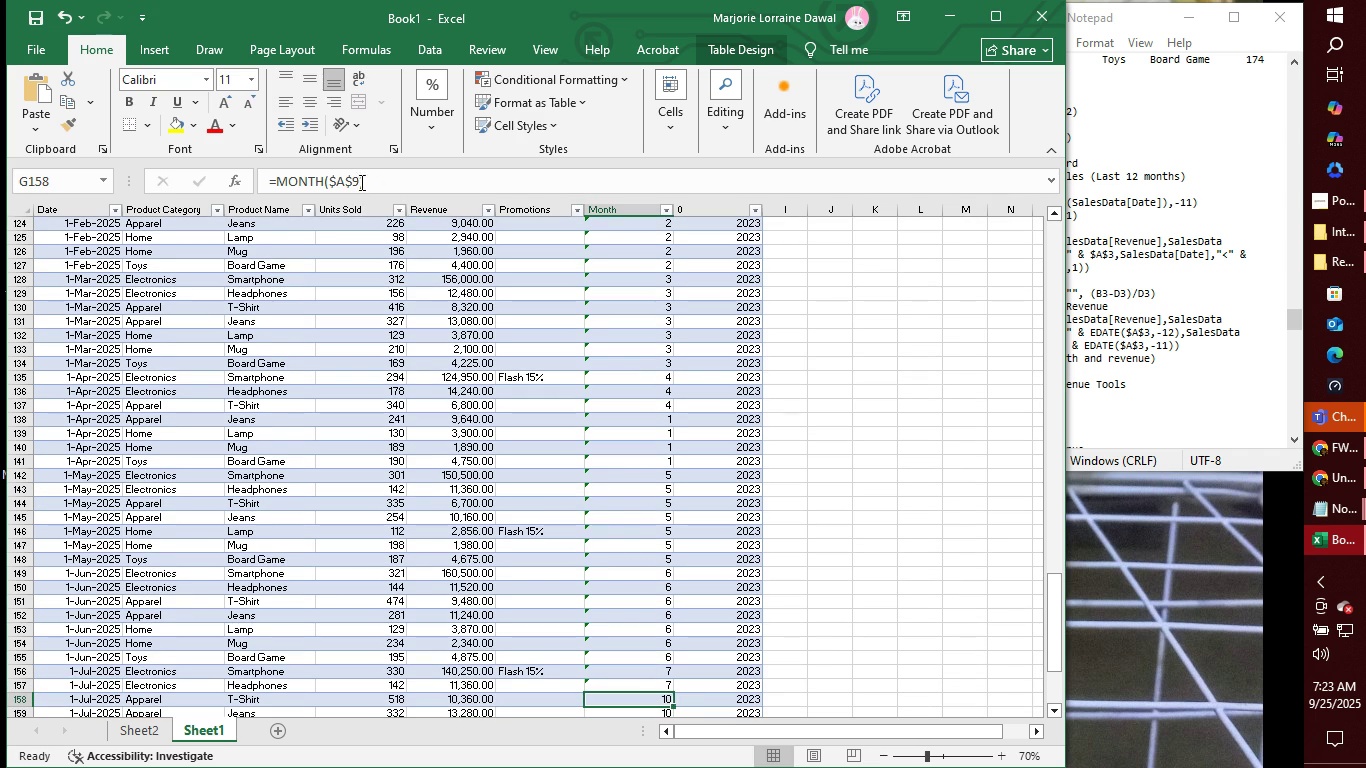 
left_click([360, 182])
 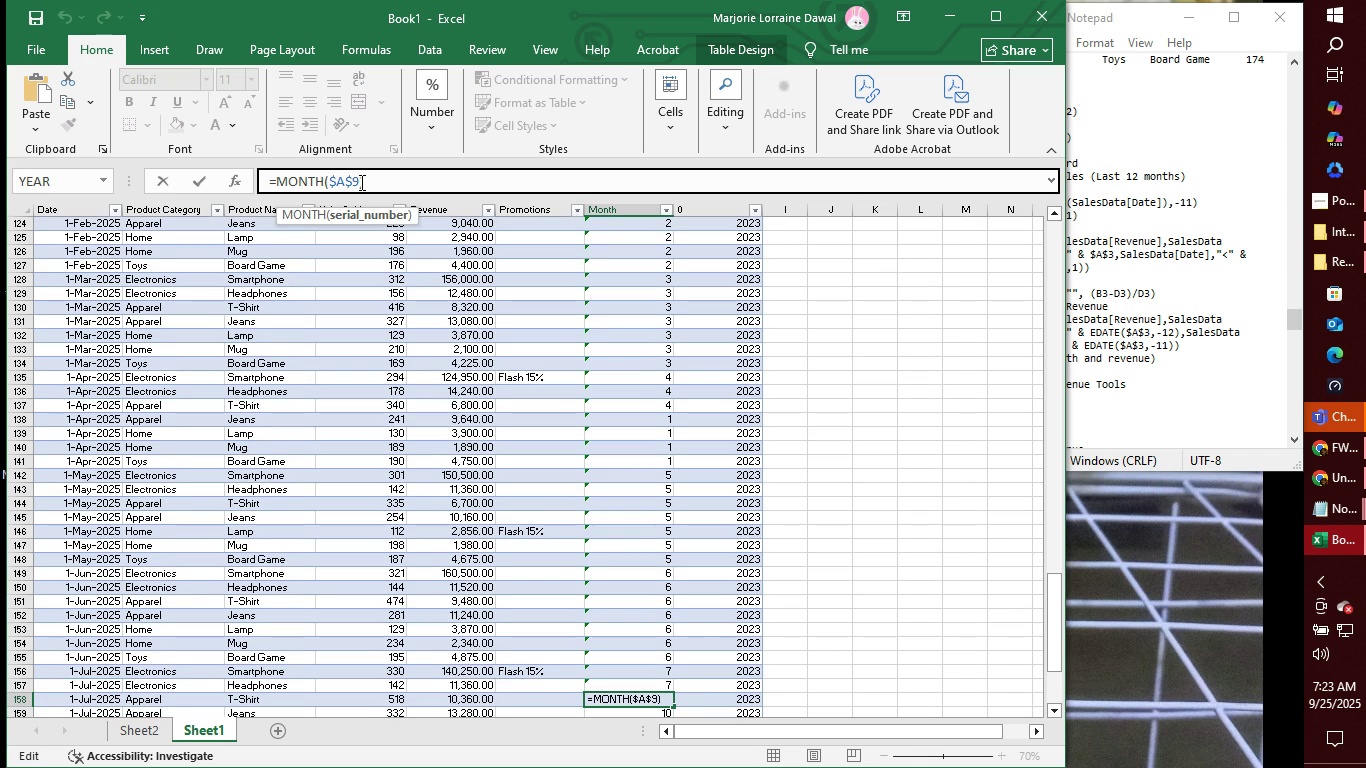 
key(Backspace)
type(158)
 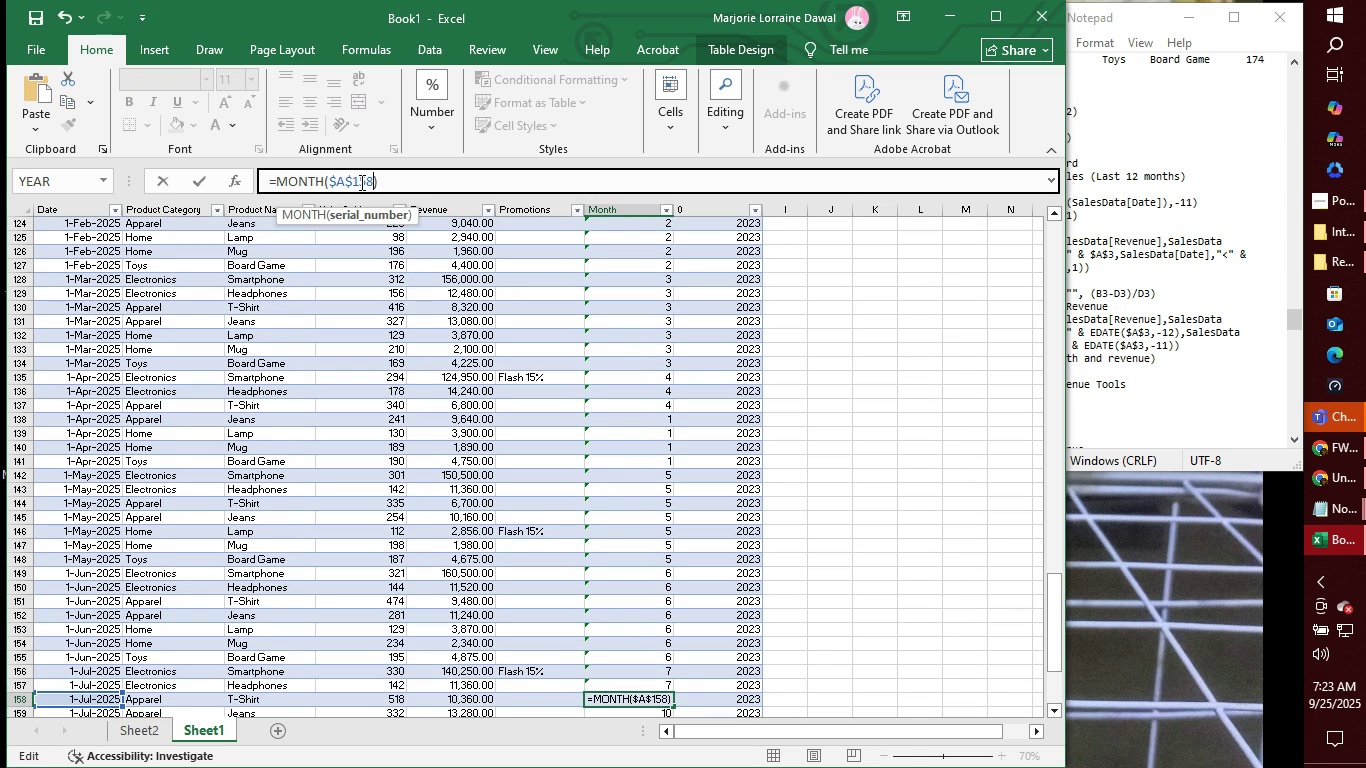 
key(Enter)
 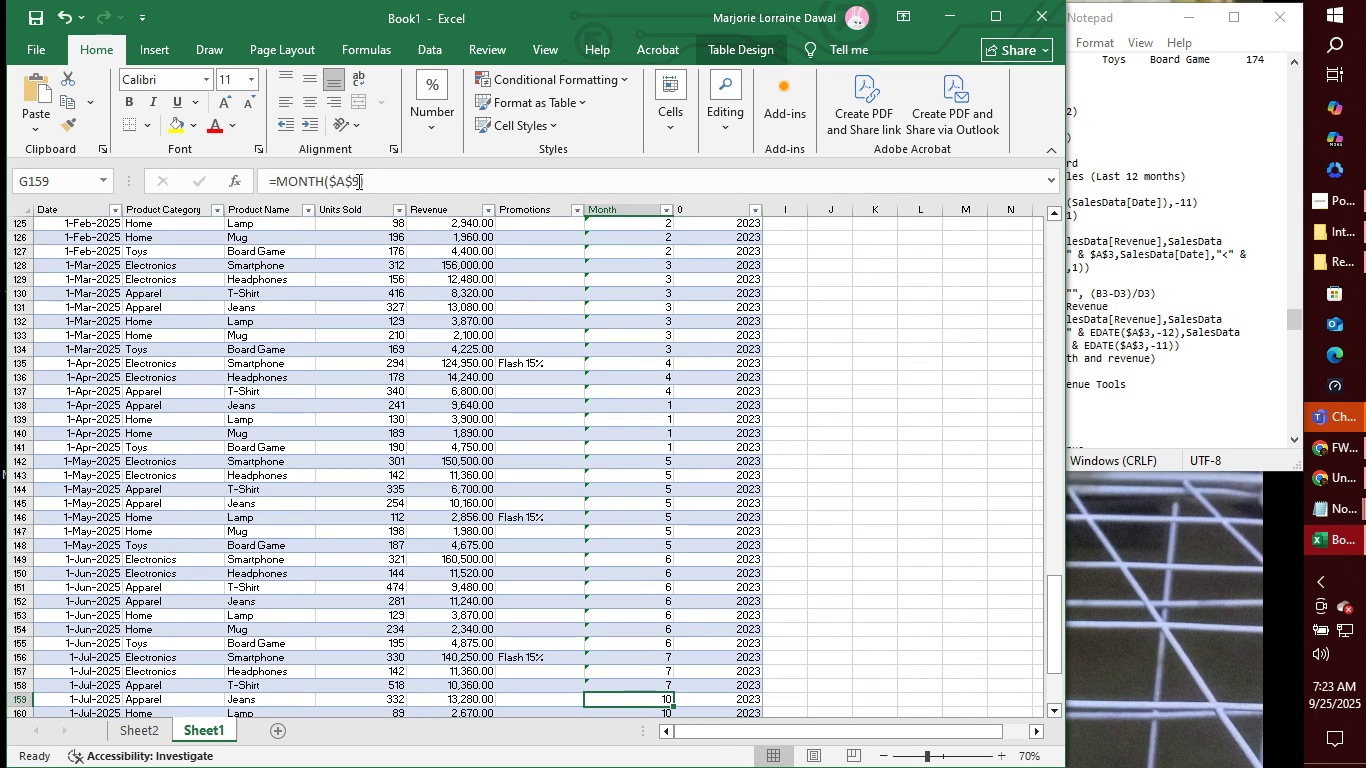 
left_click([357, 181])
 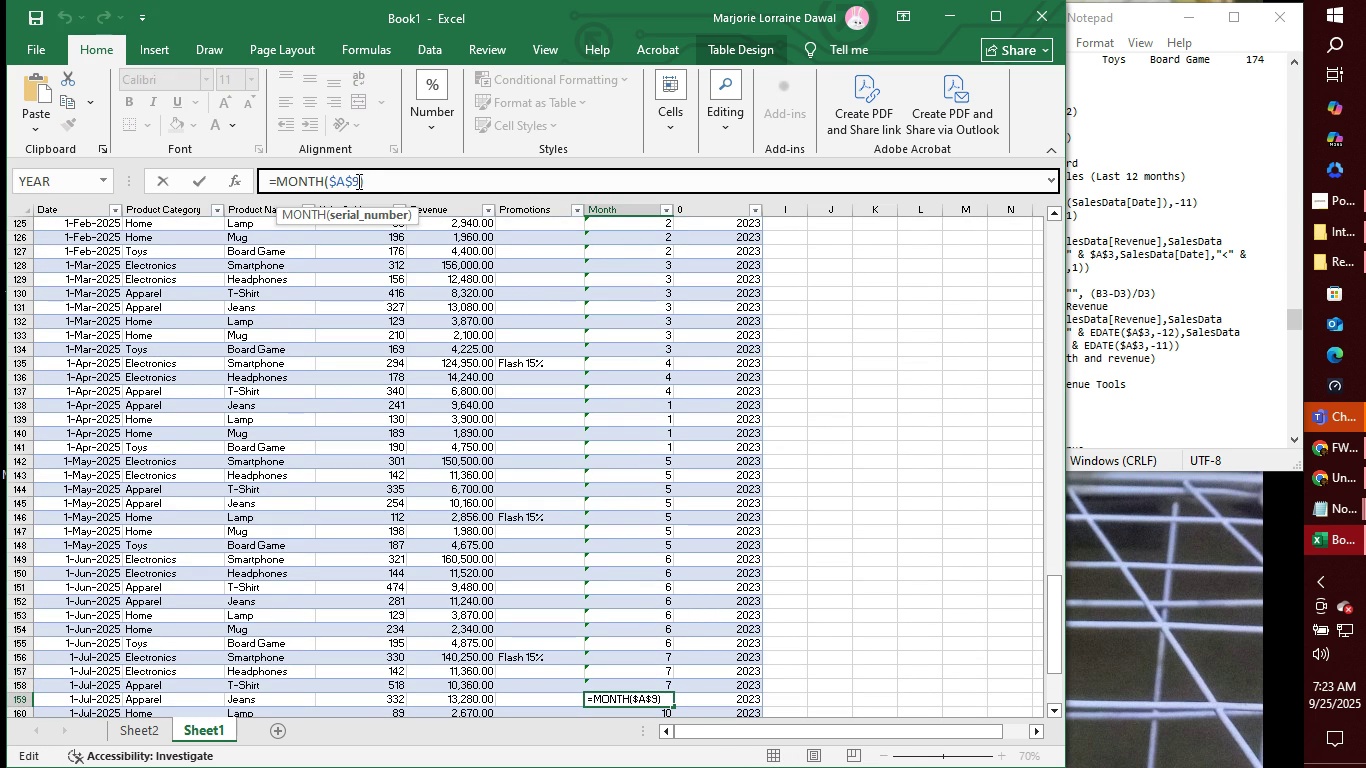 
key(Backspace)
type(159)
 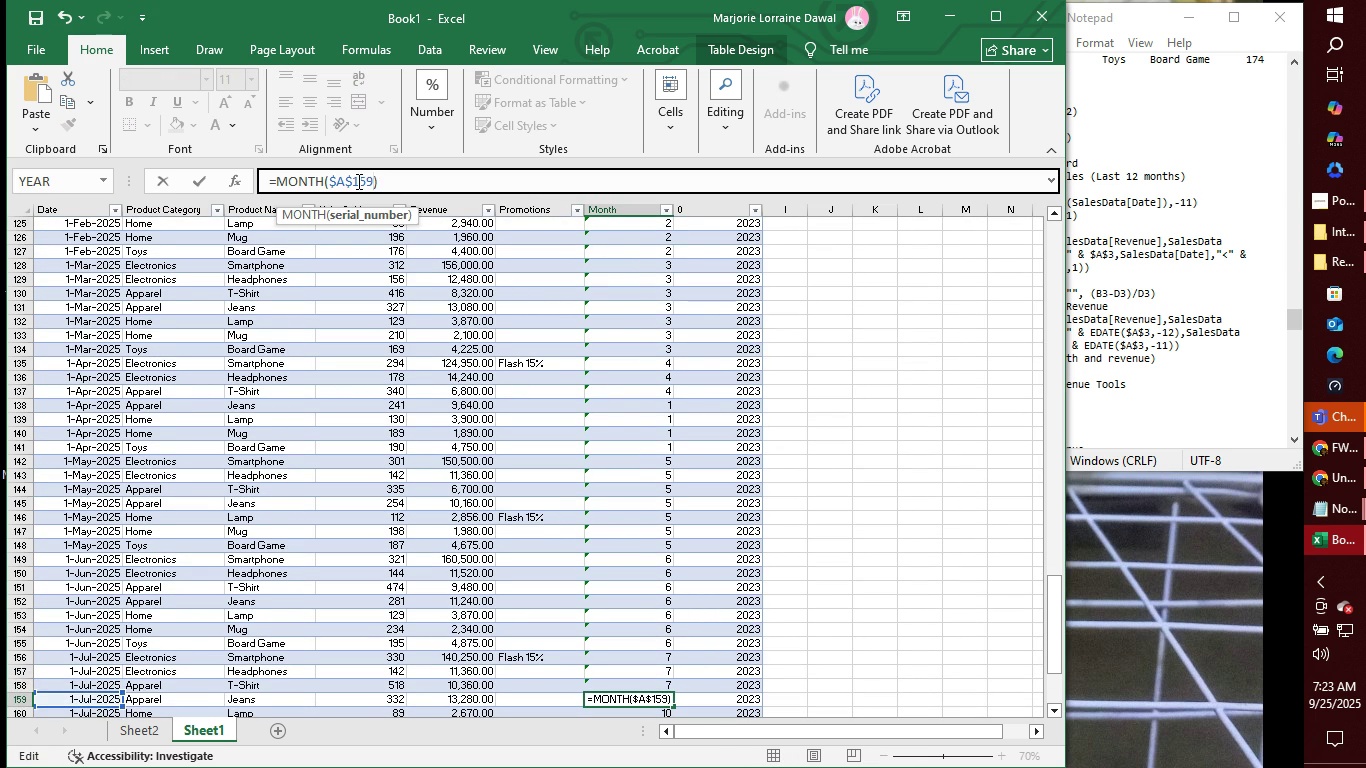 
key(Enter)
 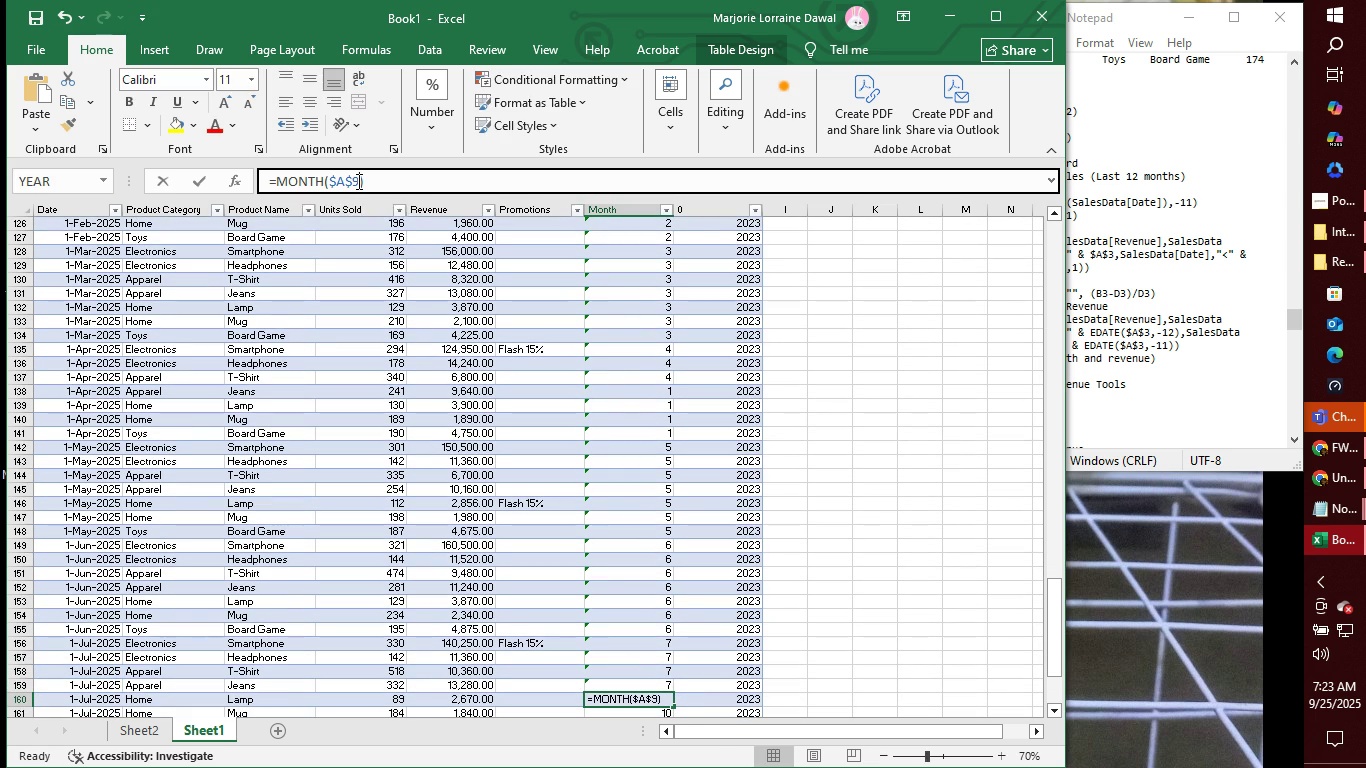 
left_click([357, 181])
 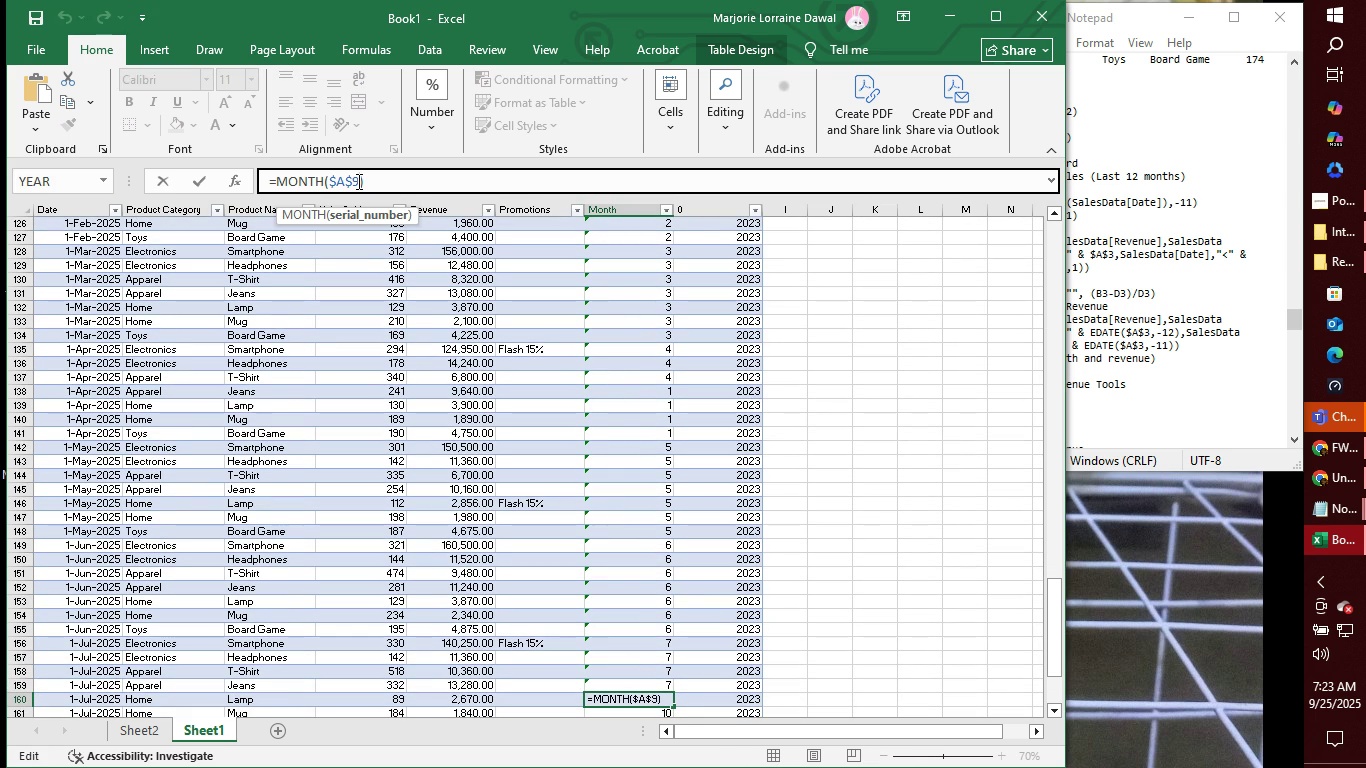 
key(Backspace)
type(160)
 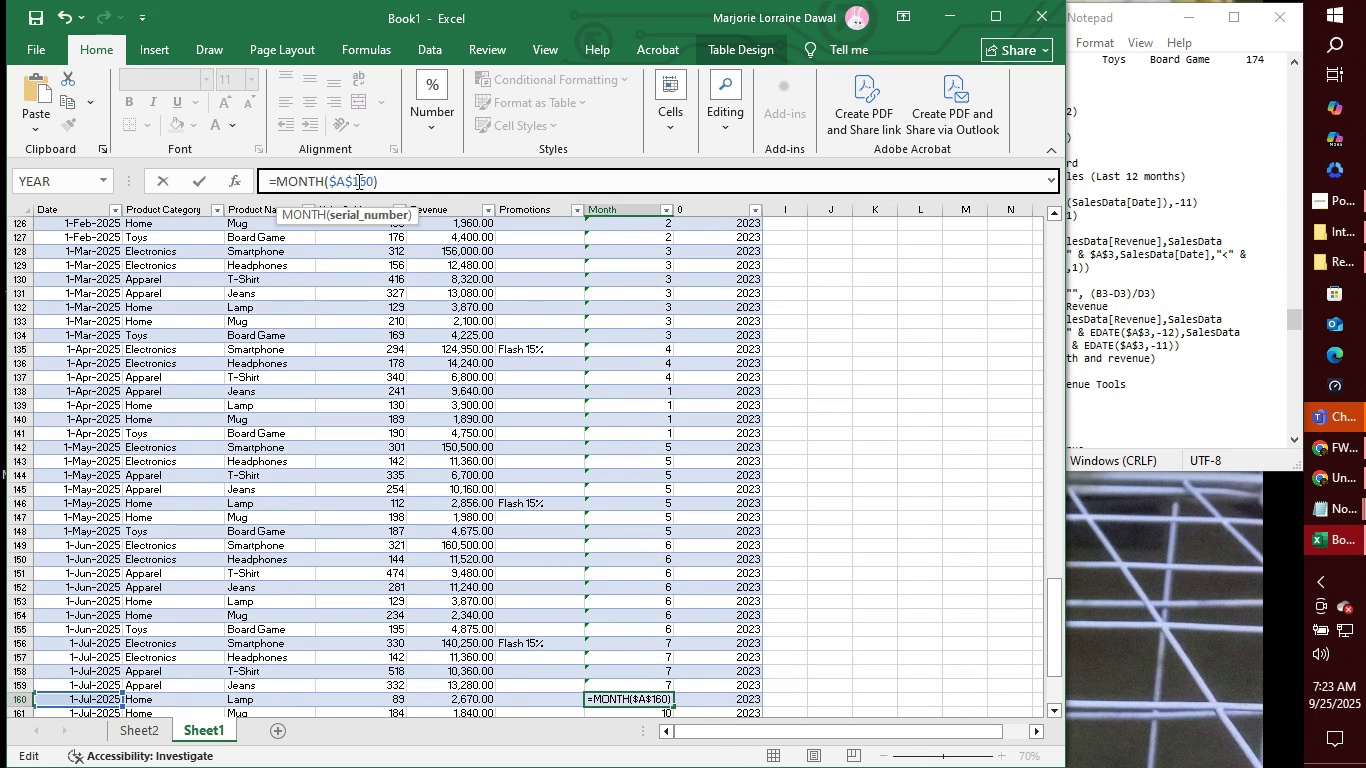 
key(Enter)
 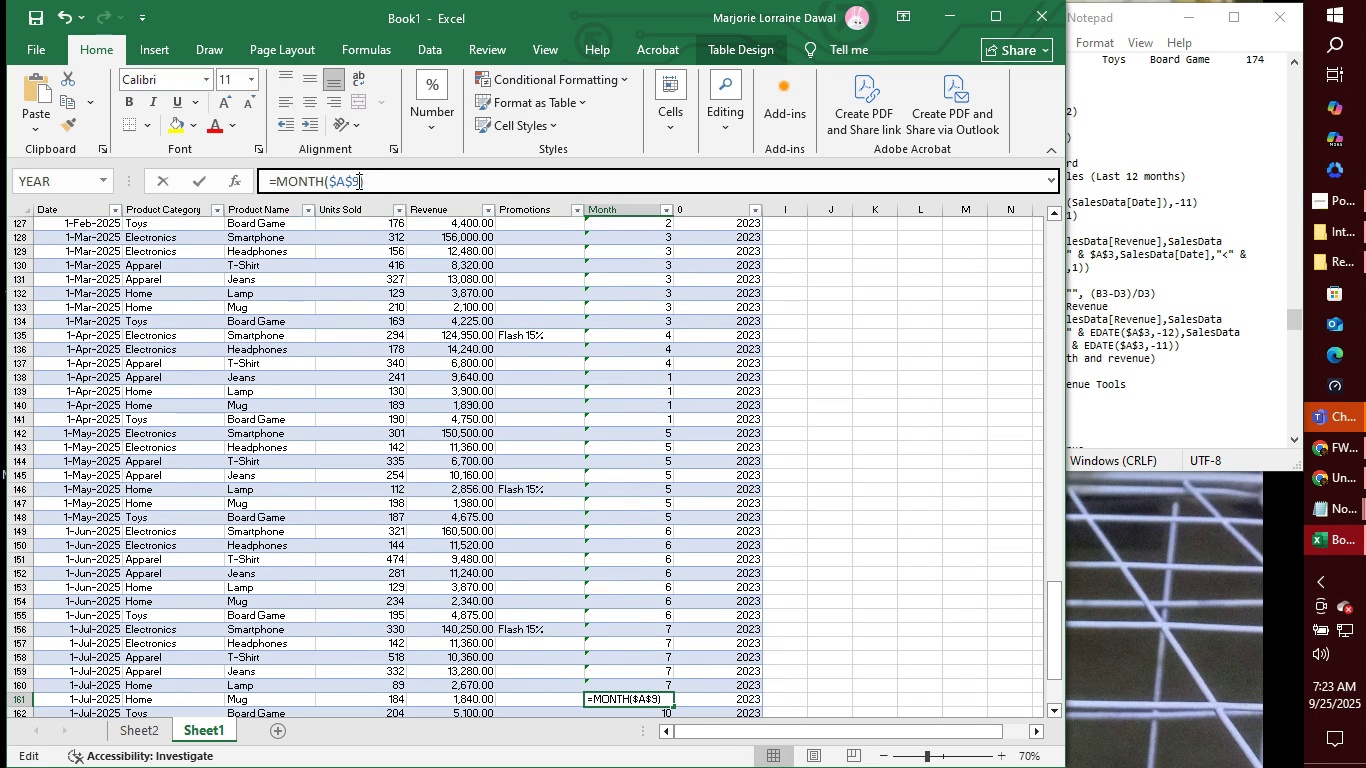 
left_click([357, 181])
 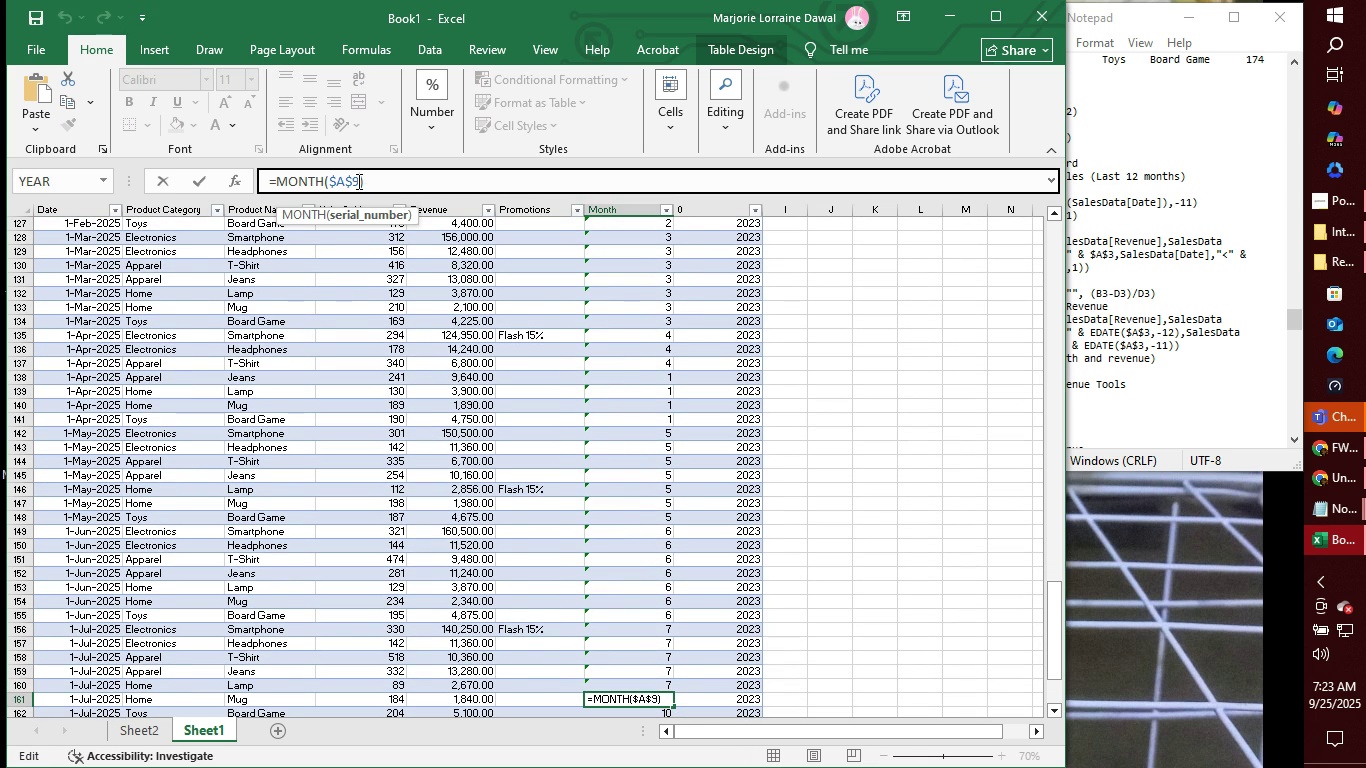 
key(Backspace)
type(161)
 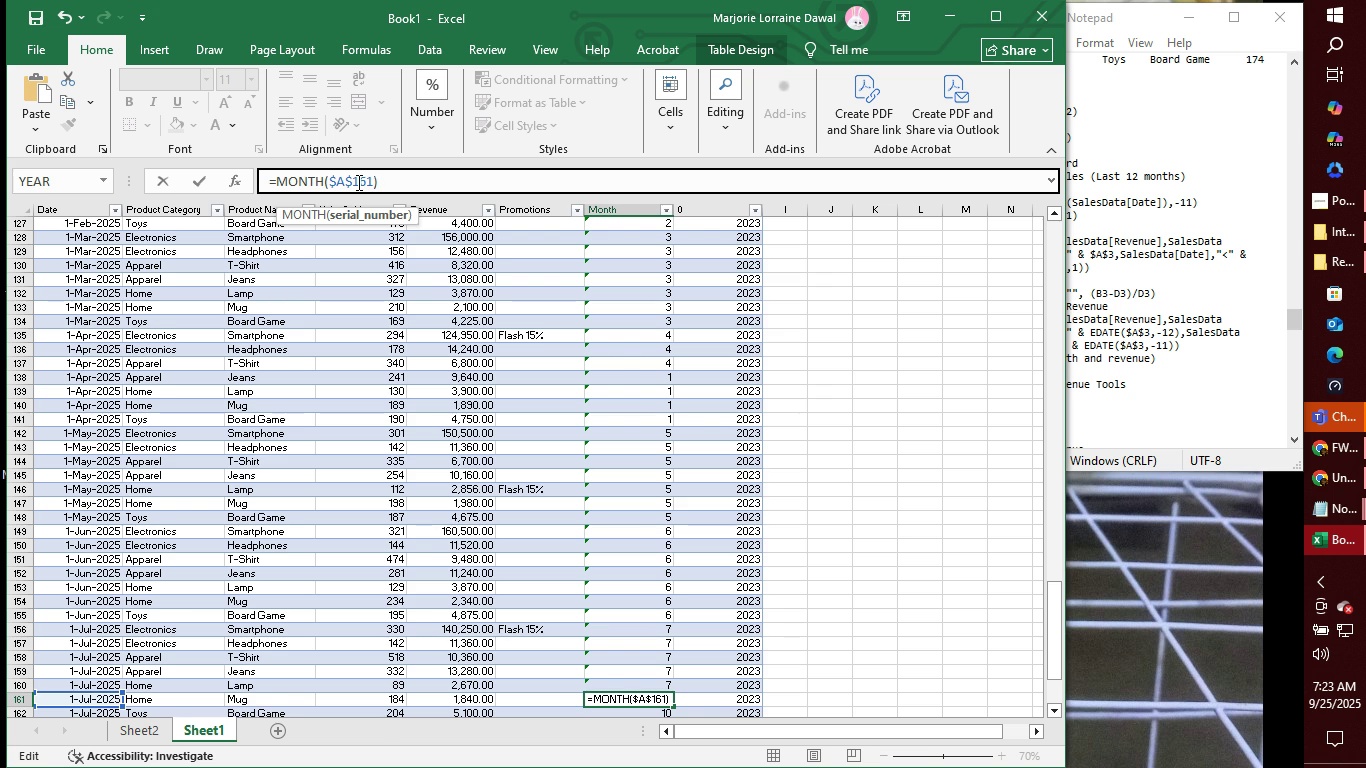 
key(Enter)
 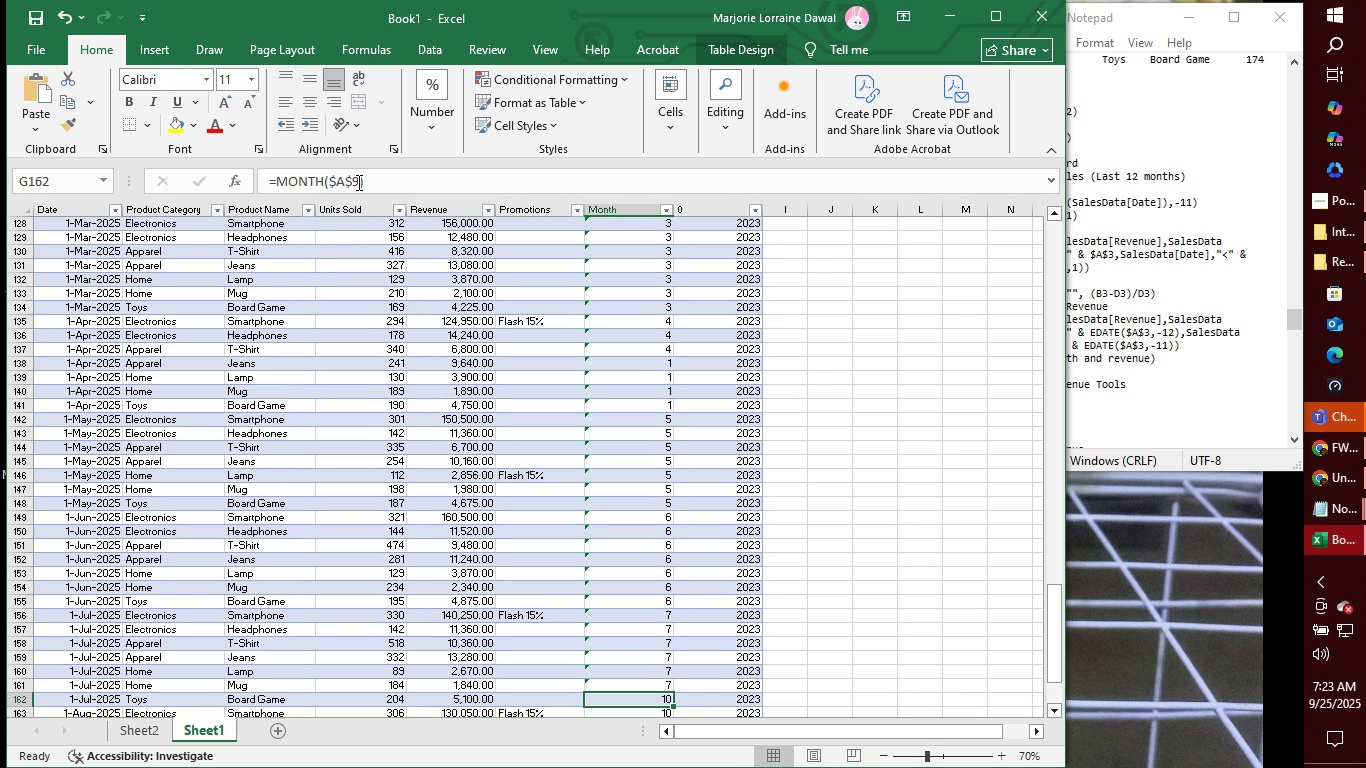 
left_click([357, 182])
 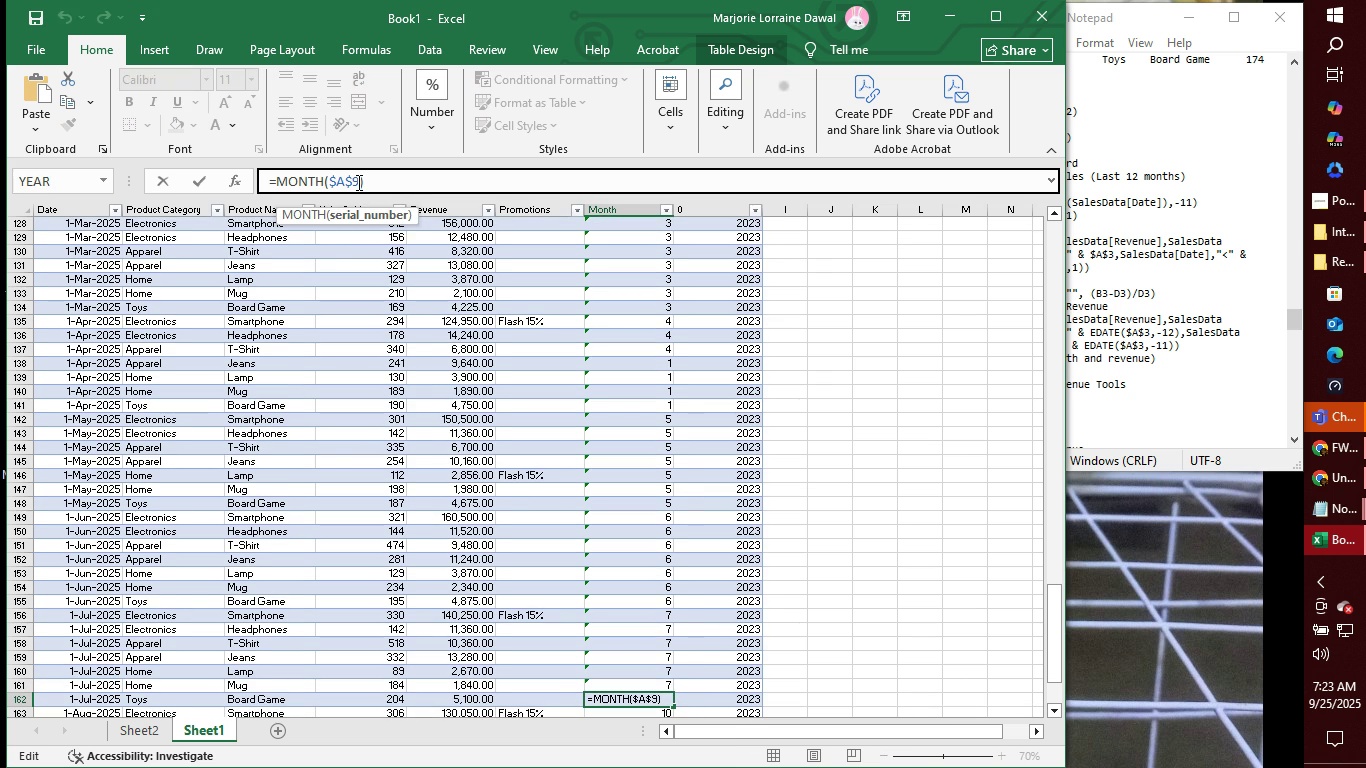 
key(Backspace)
type(15)
key(Backspace)
type(62)
 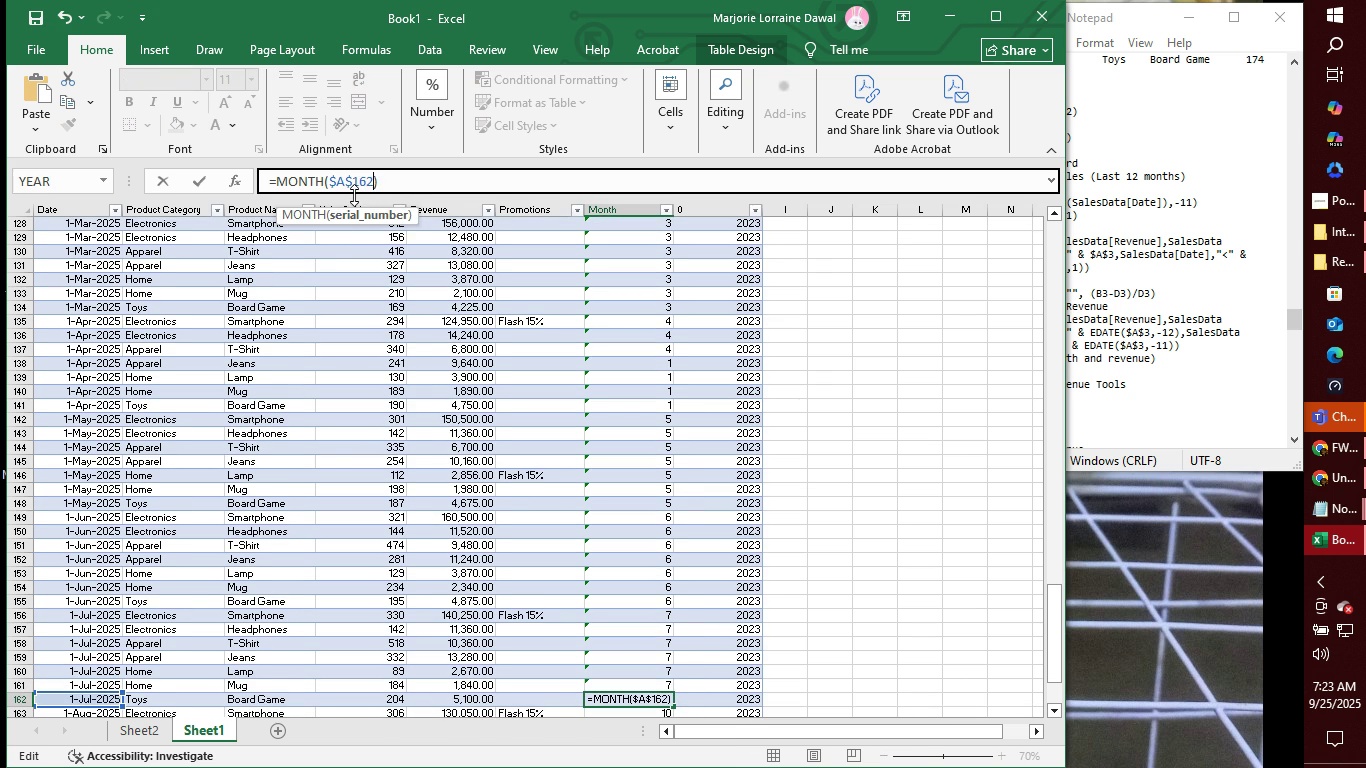 
key(Enter)
 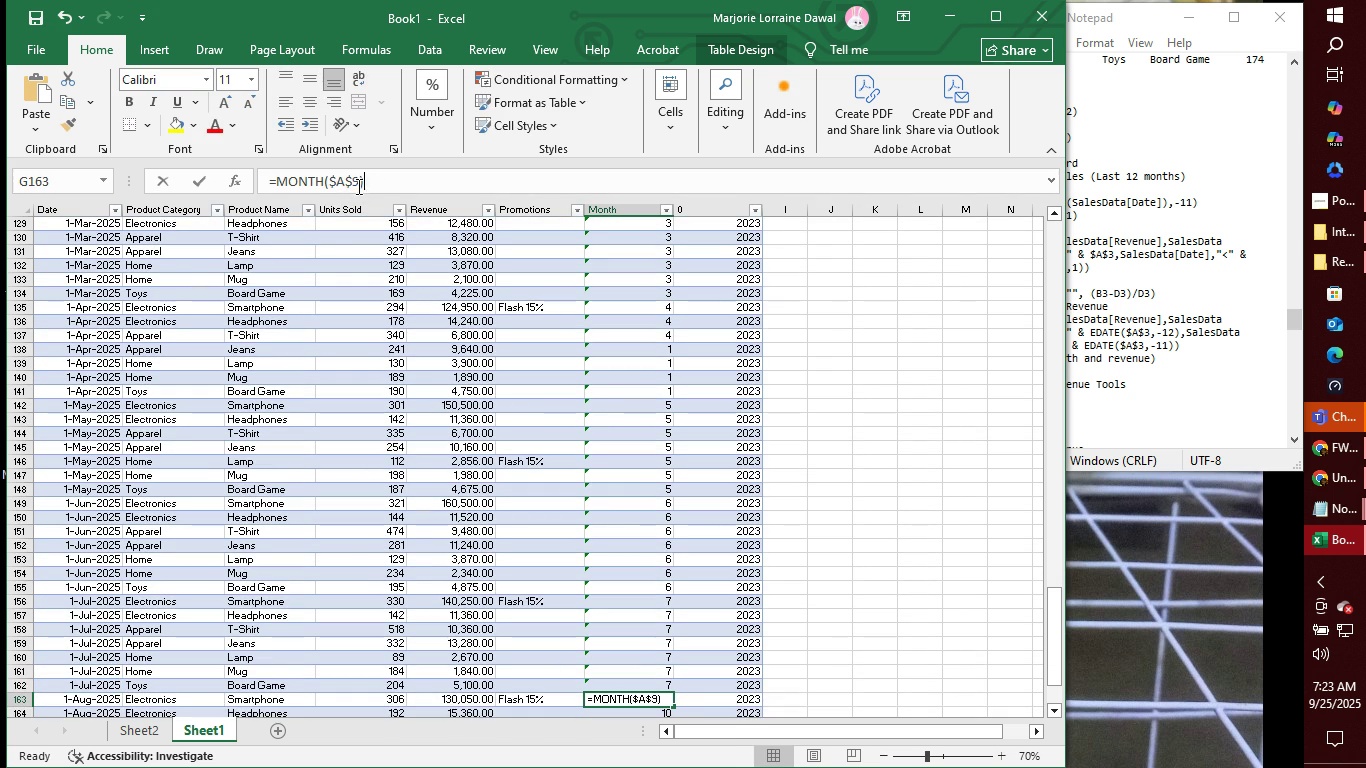 
left_click([357, 186])
 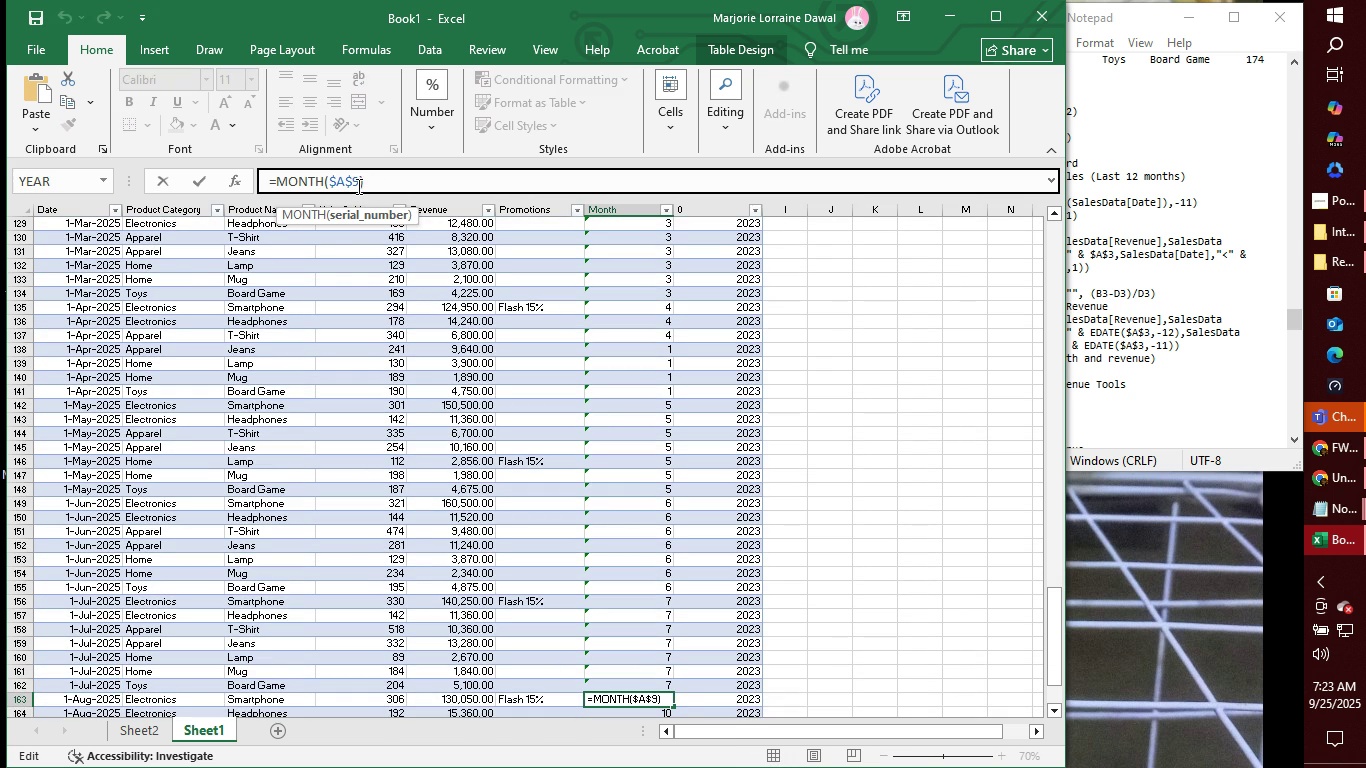 
key(Backspace)
type(163)
 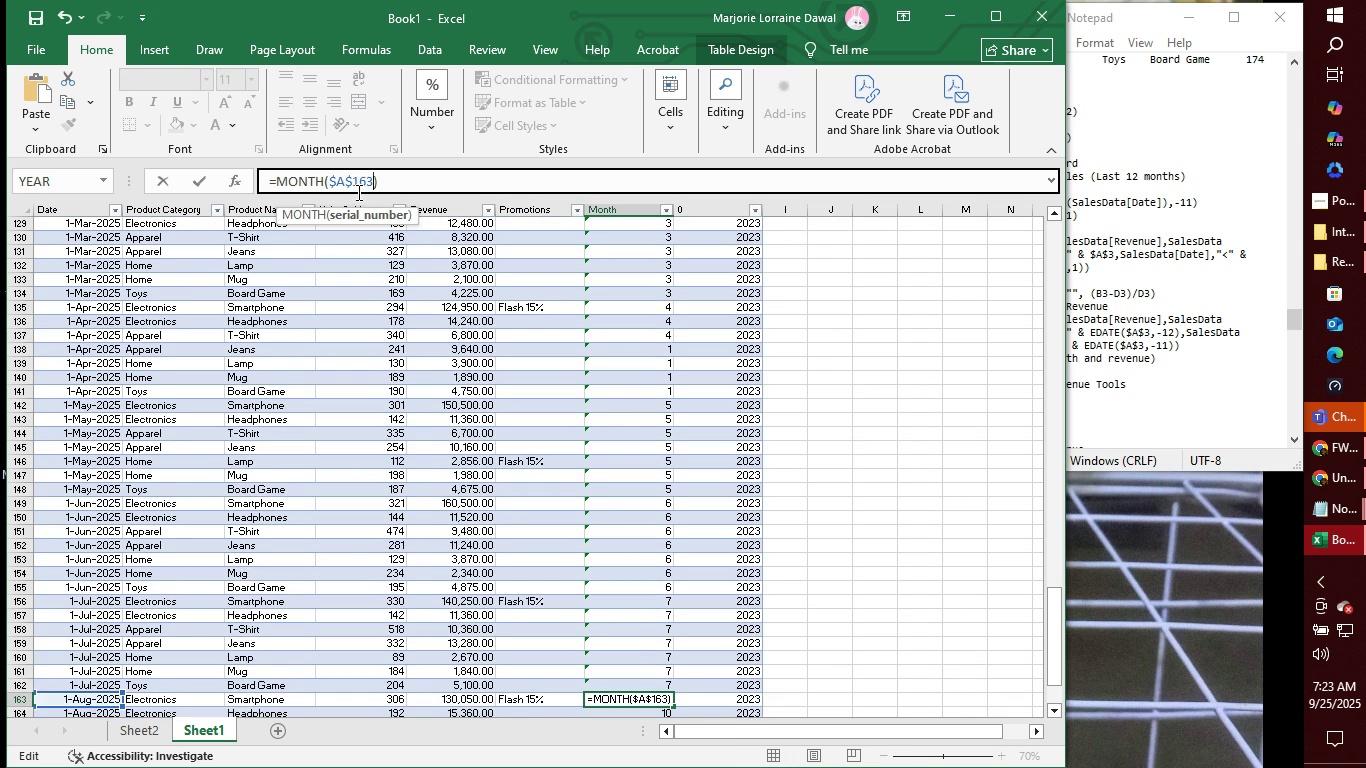 
key(Enter)
 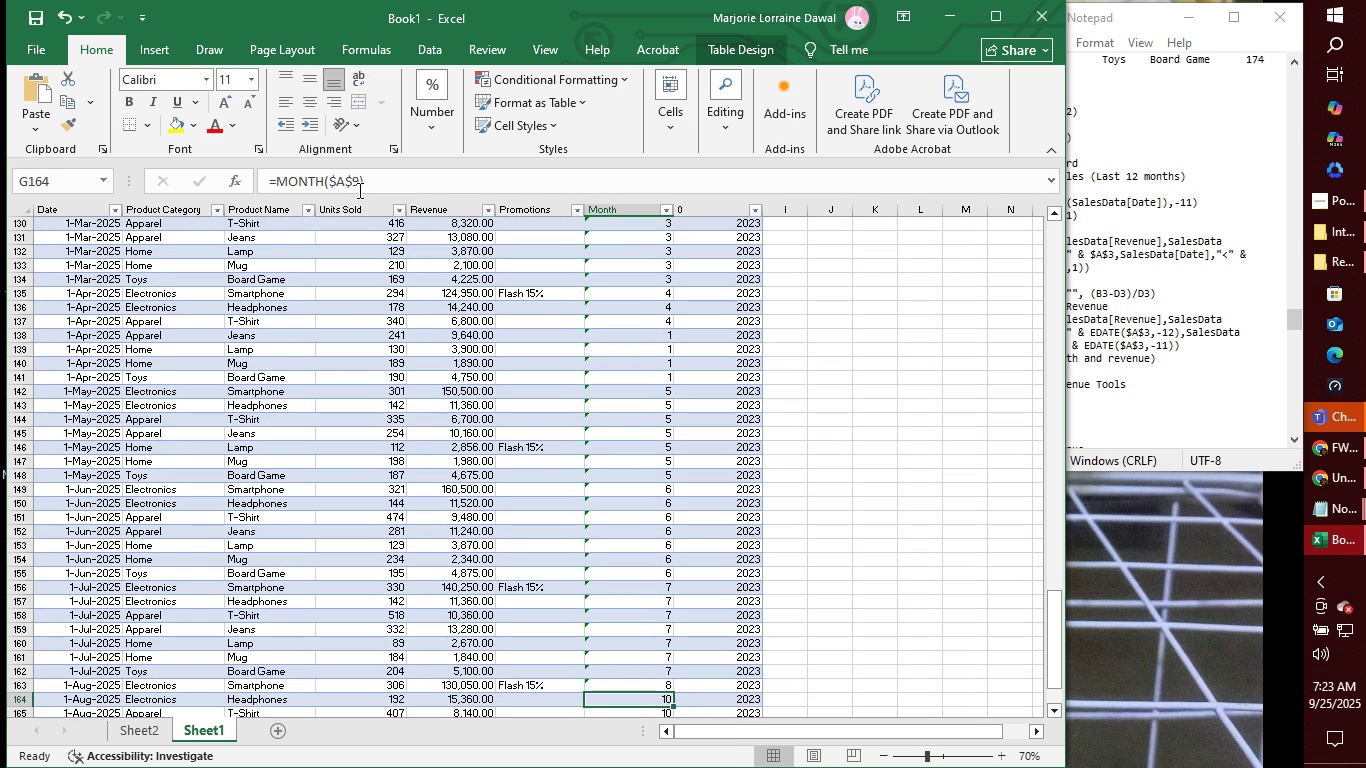 
left_click([358, 190])
 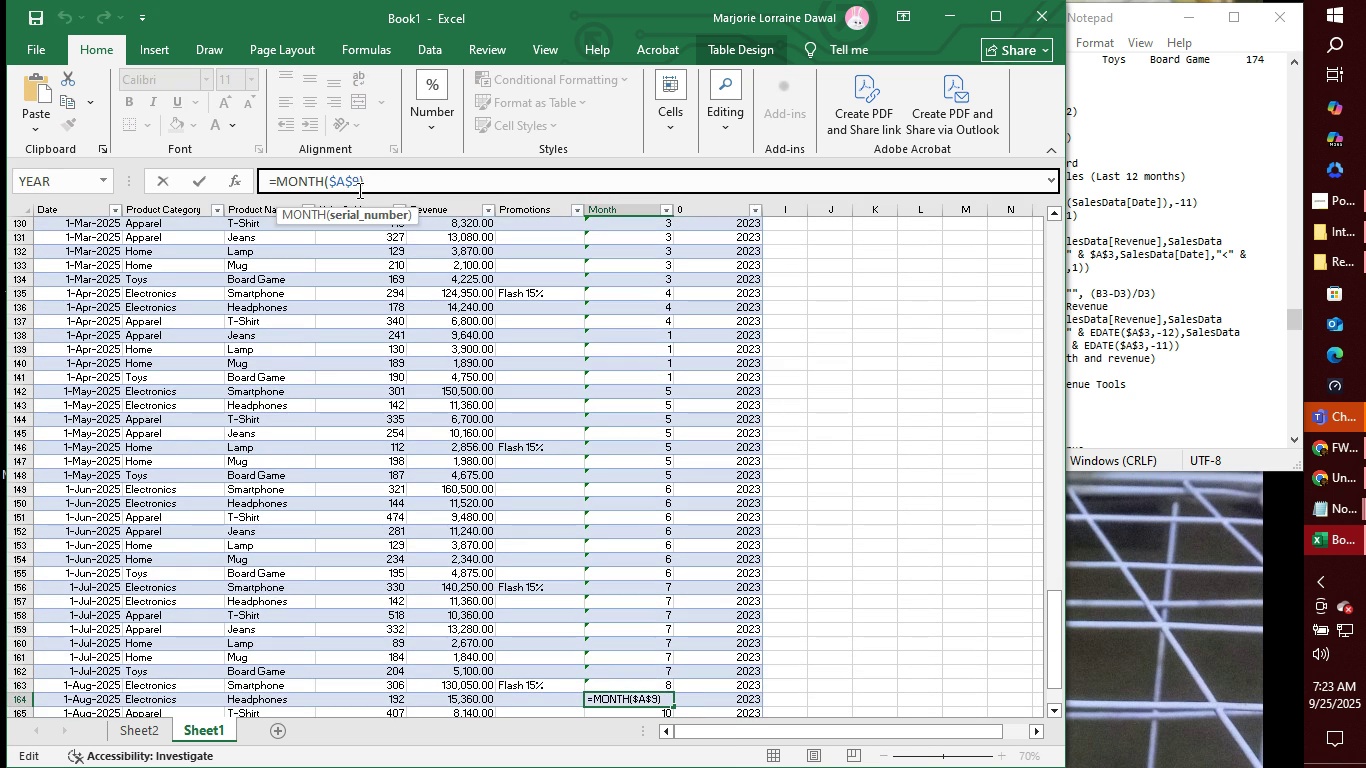 
key(Backspace)
type(164)
 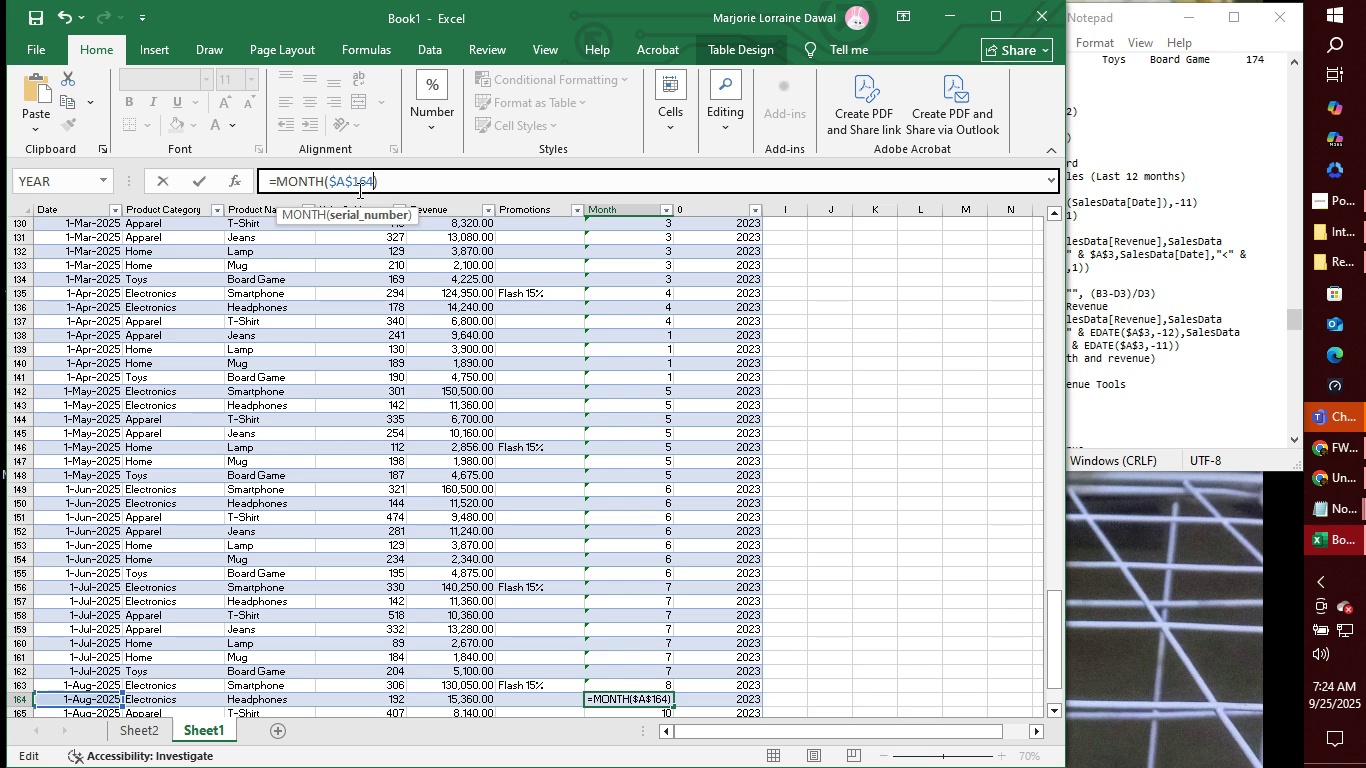 
key(Enter)
 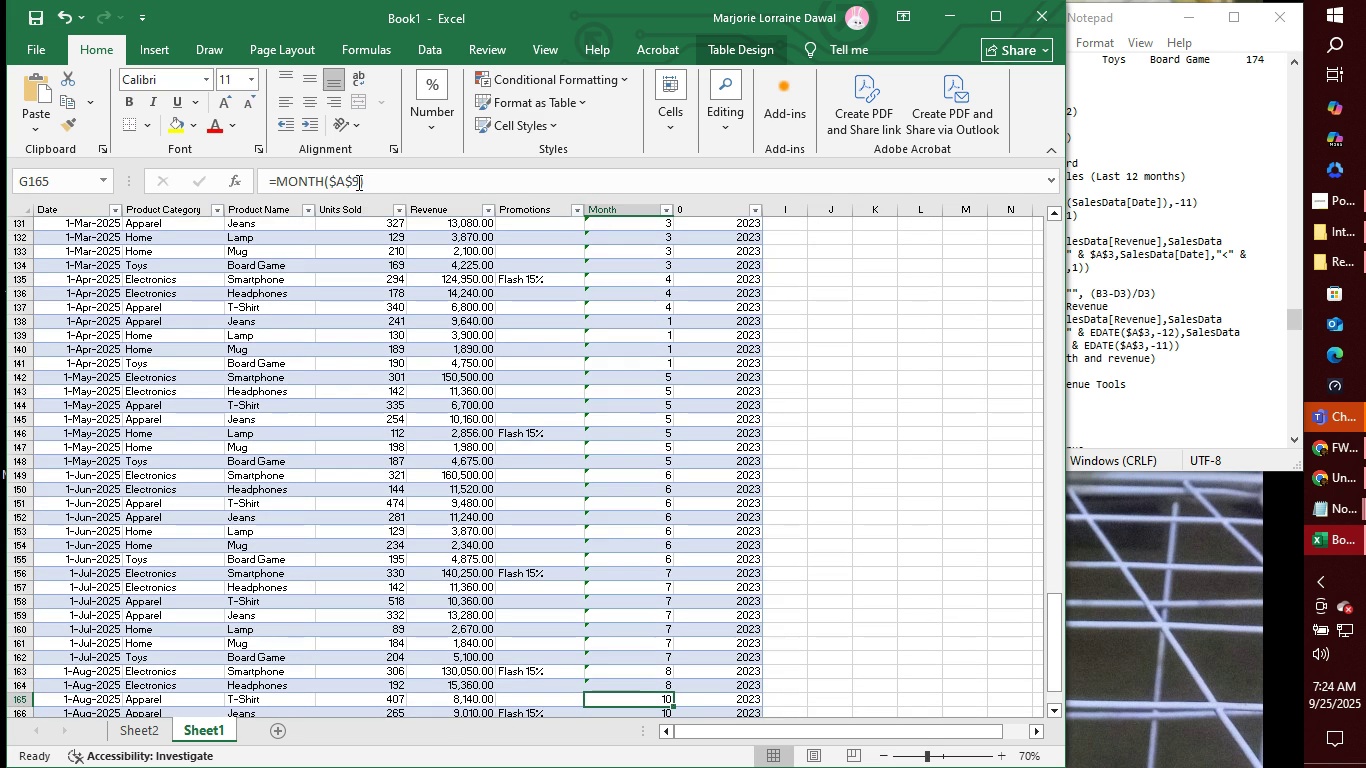 
left_click([357, 182])
 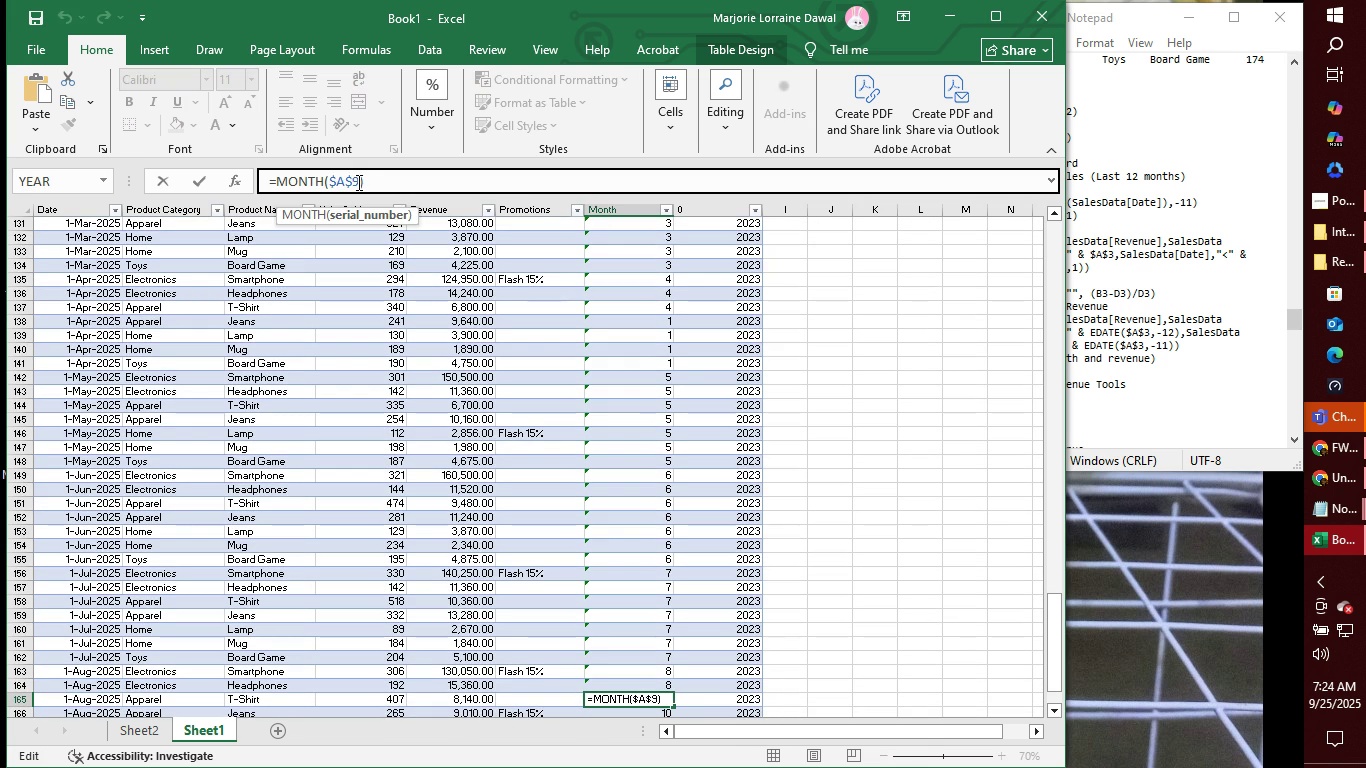 
key(Backspace)
type(165)
 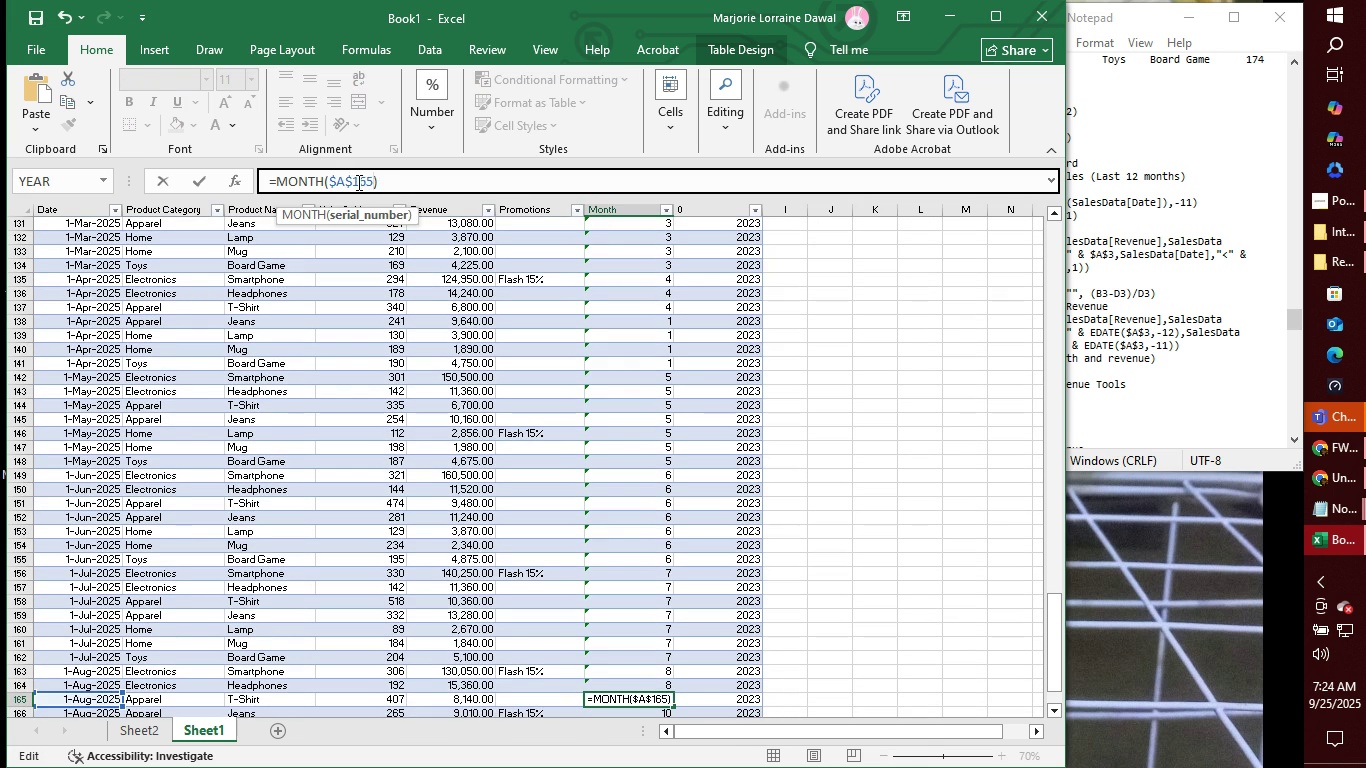 
key(Enter)
 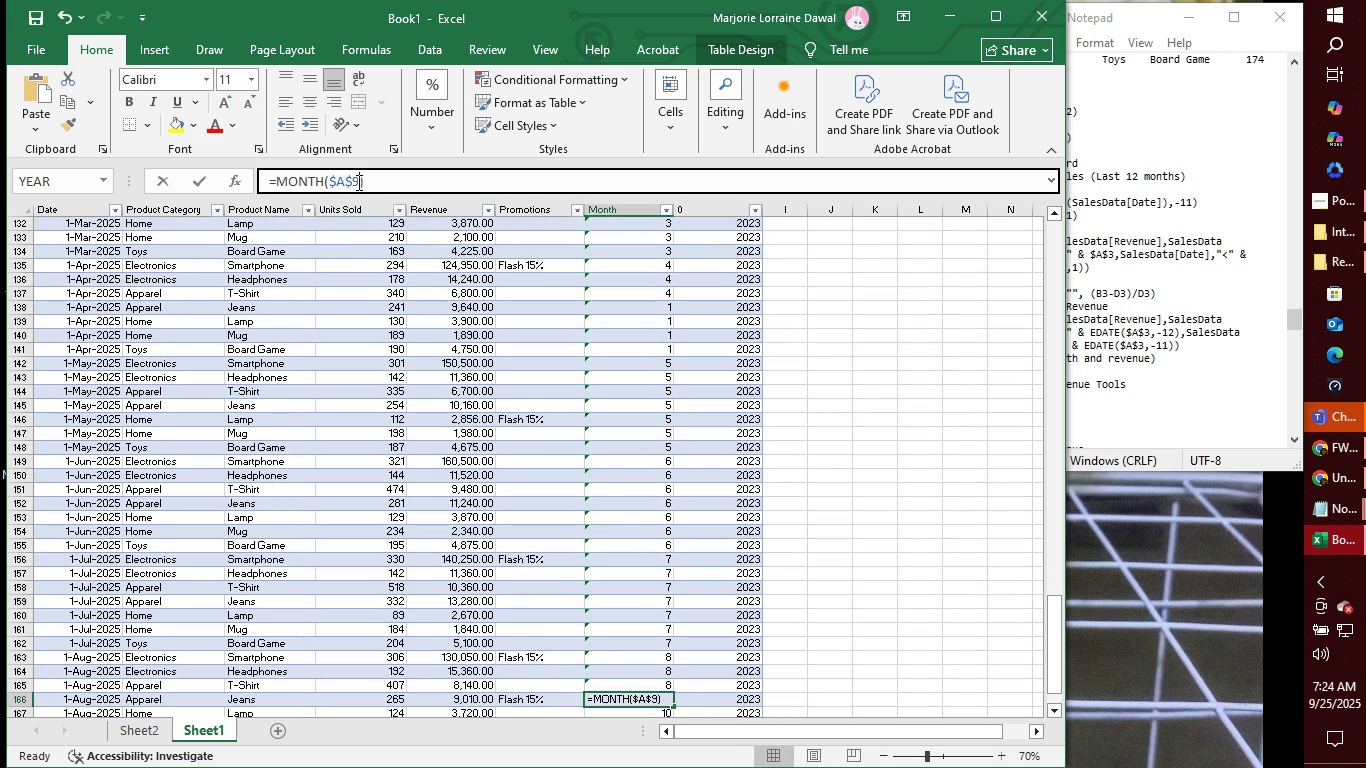 
left_click([357, 182])
 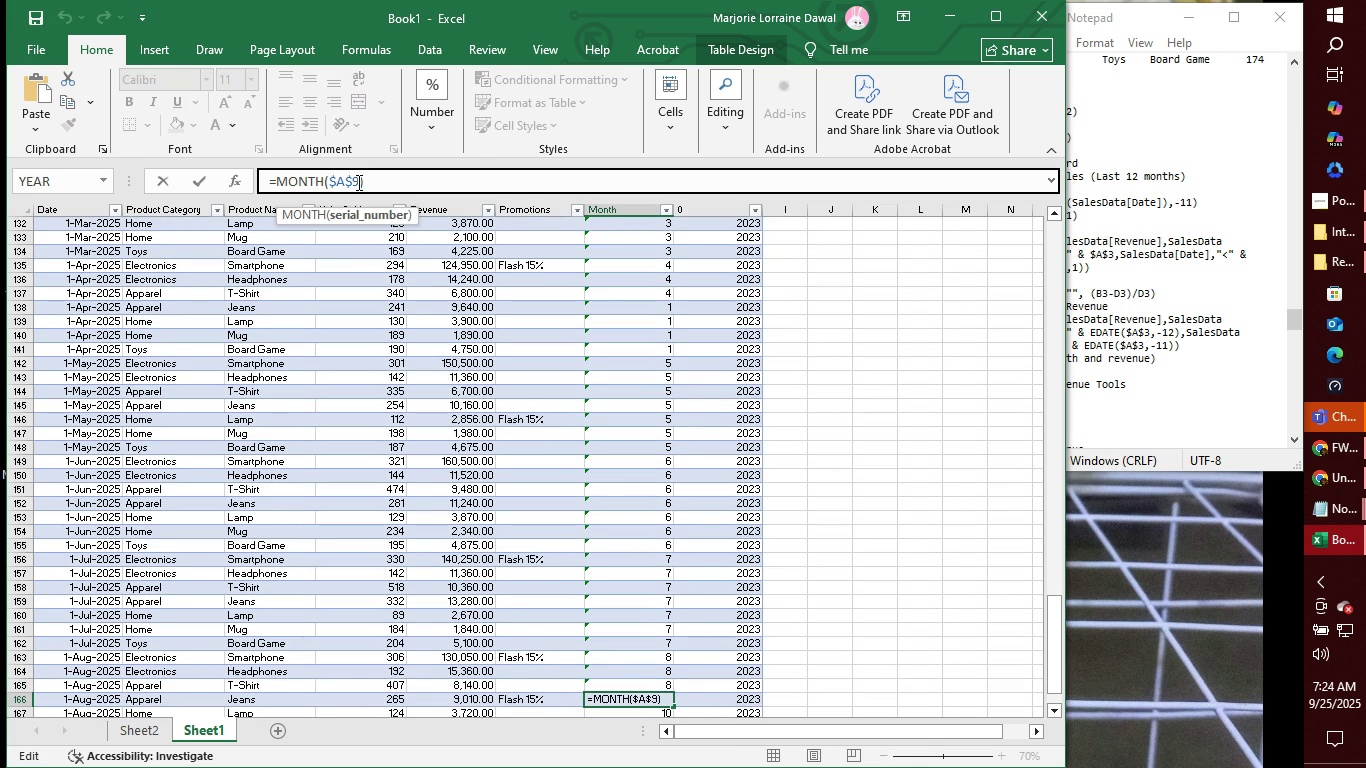 
key(Backspace)
type(166)
 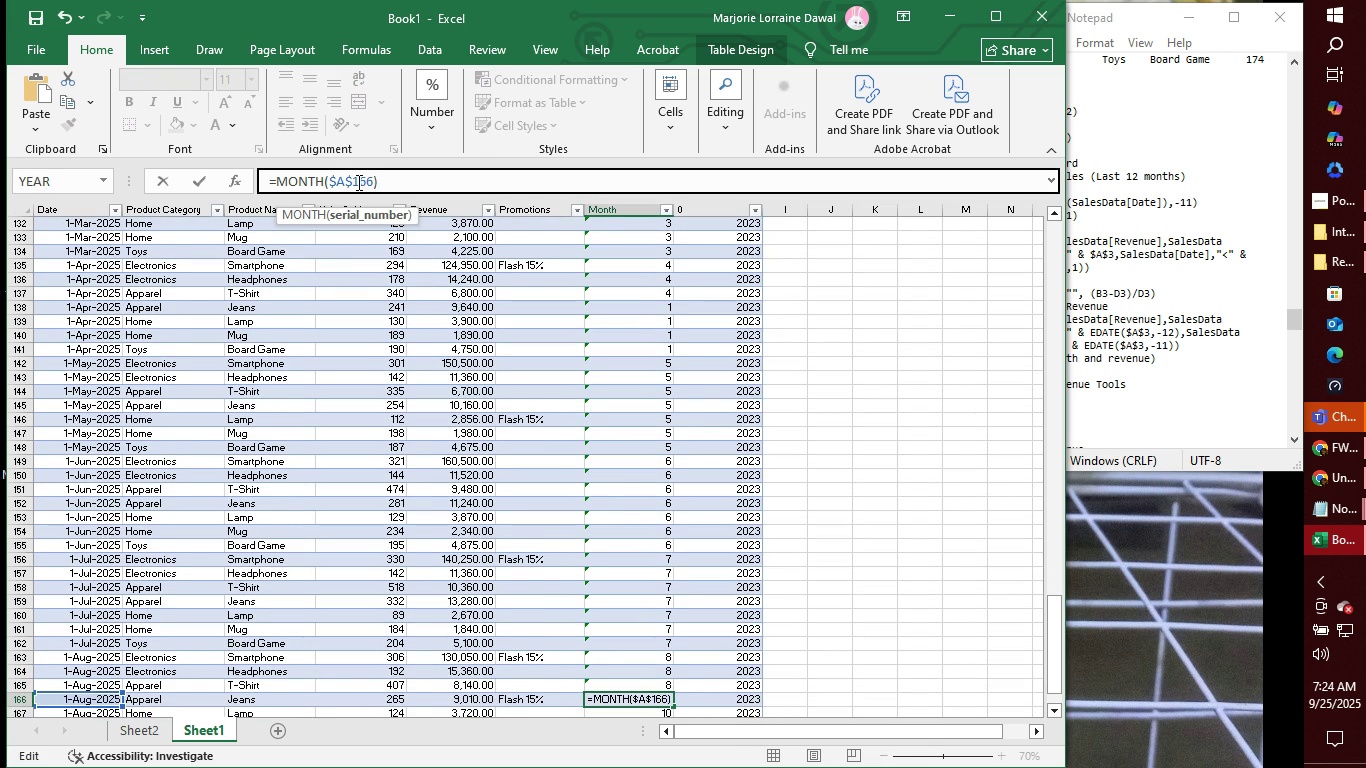 
key(Enter)
 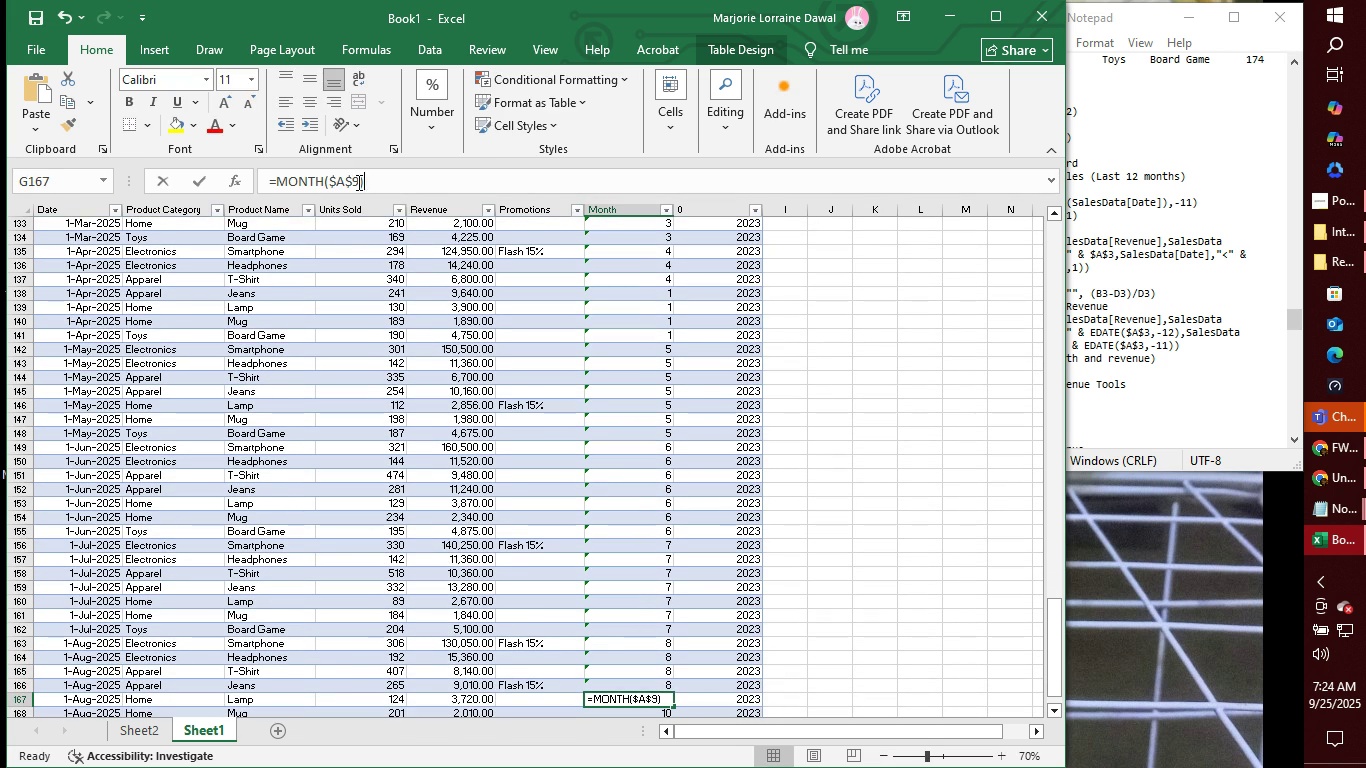 
left_click([357, 182])
 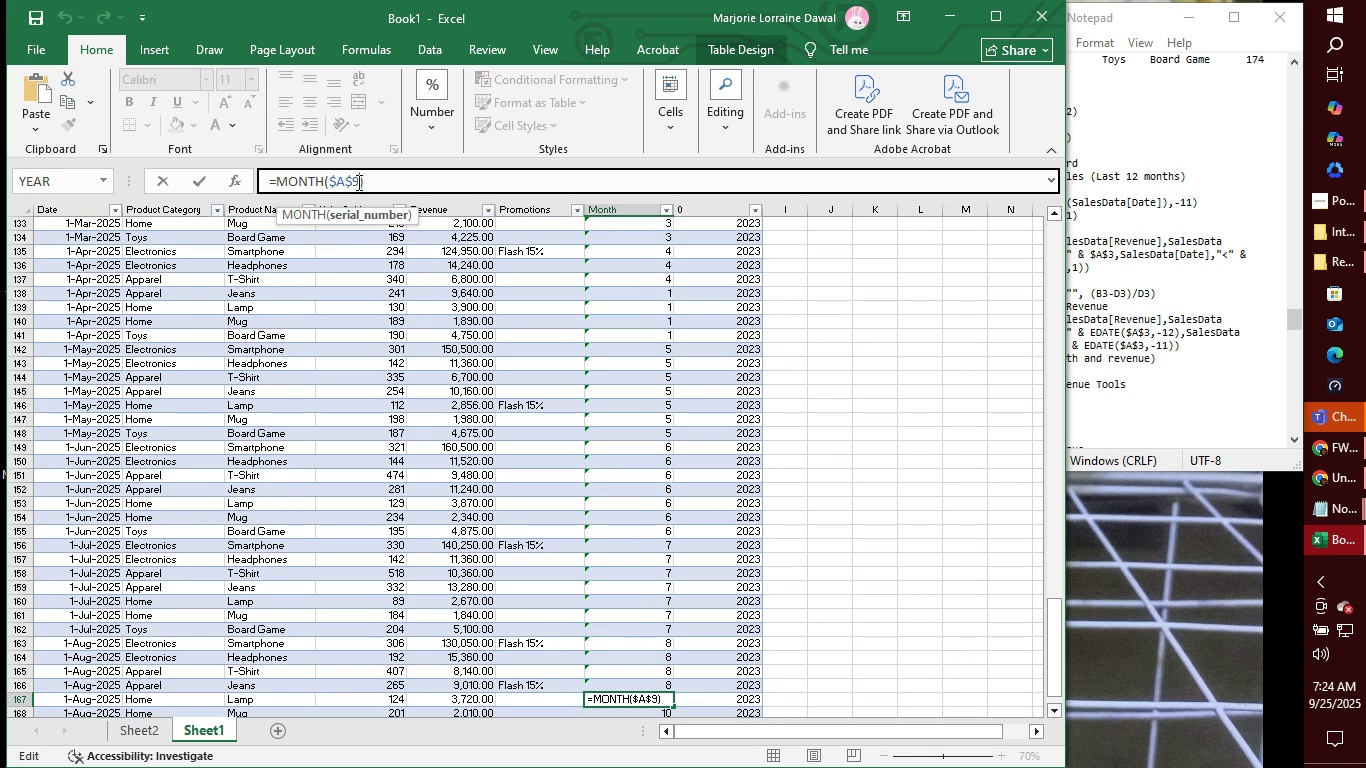 
key(Backspace)
type(167)
 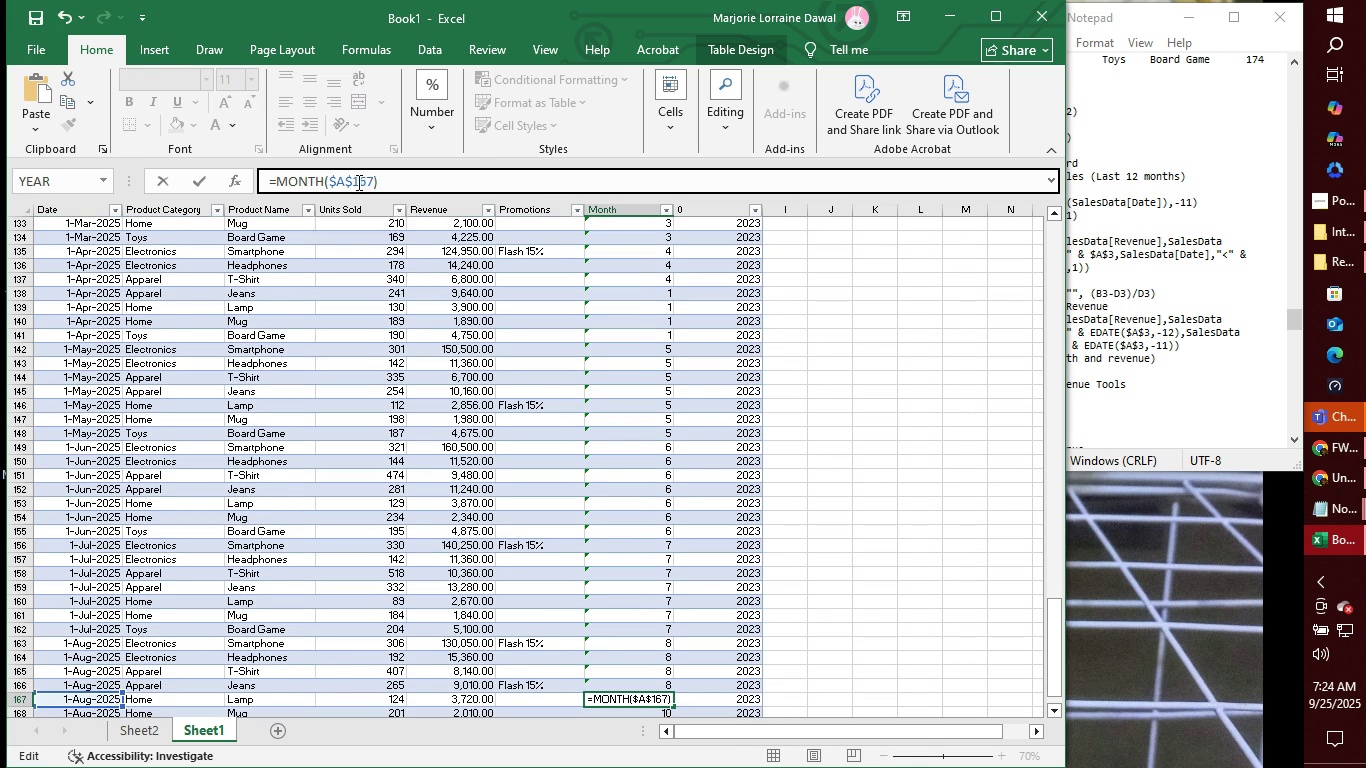 
key(Enter)
 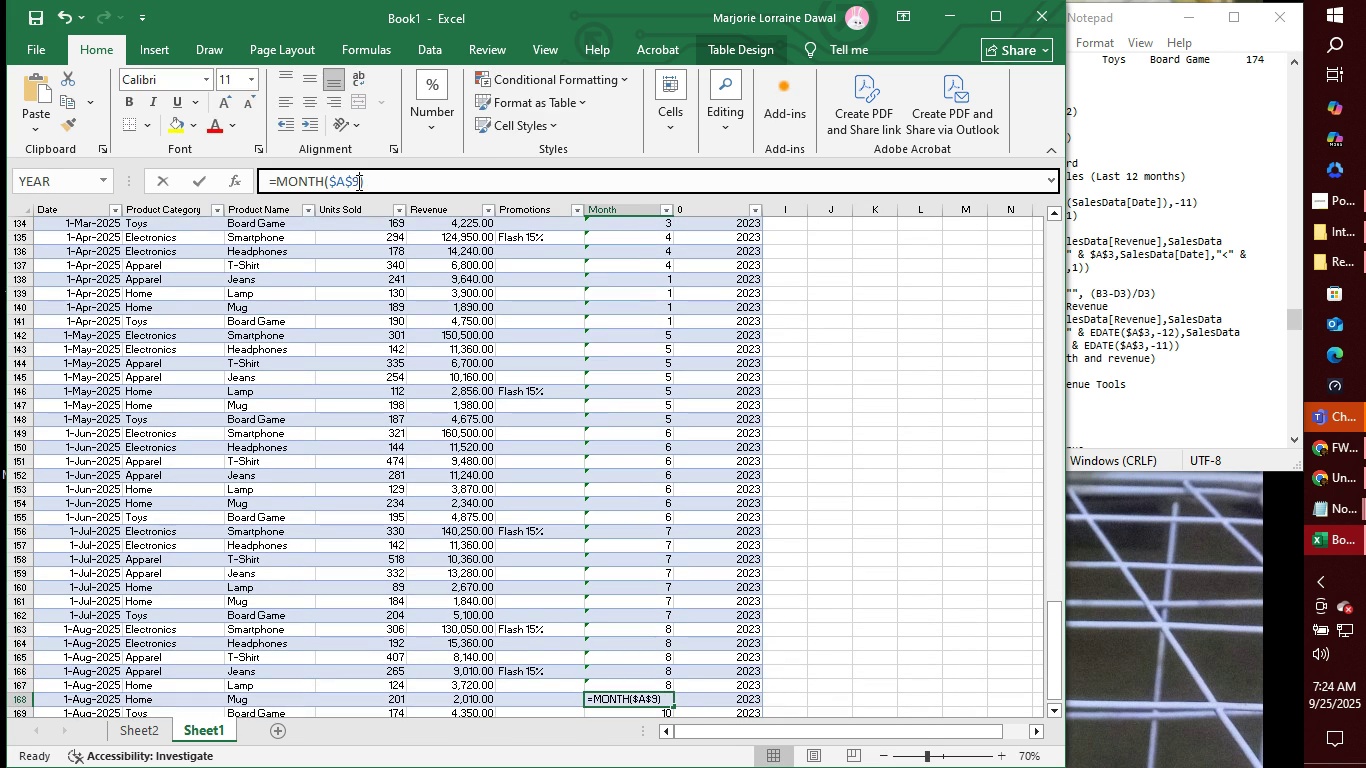 
left_click([357, 182])
 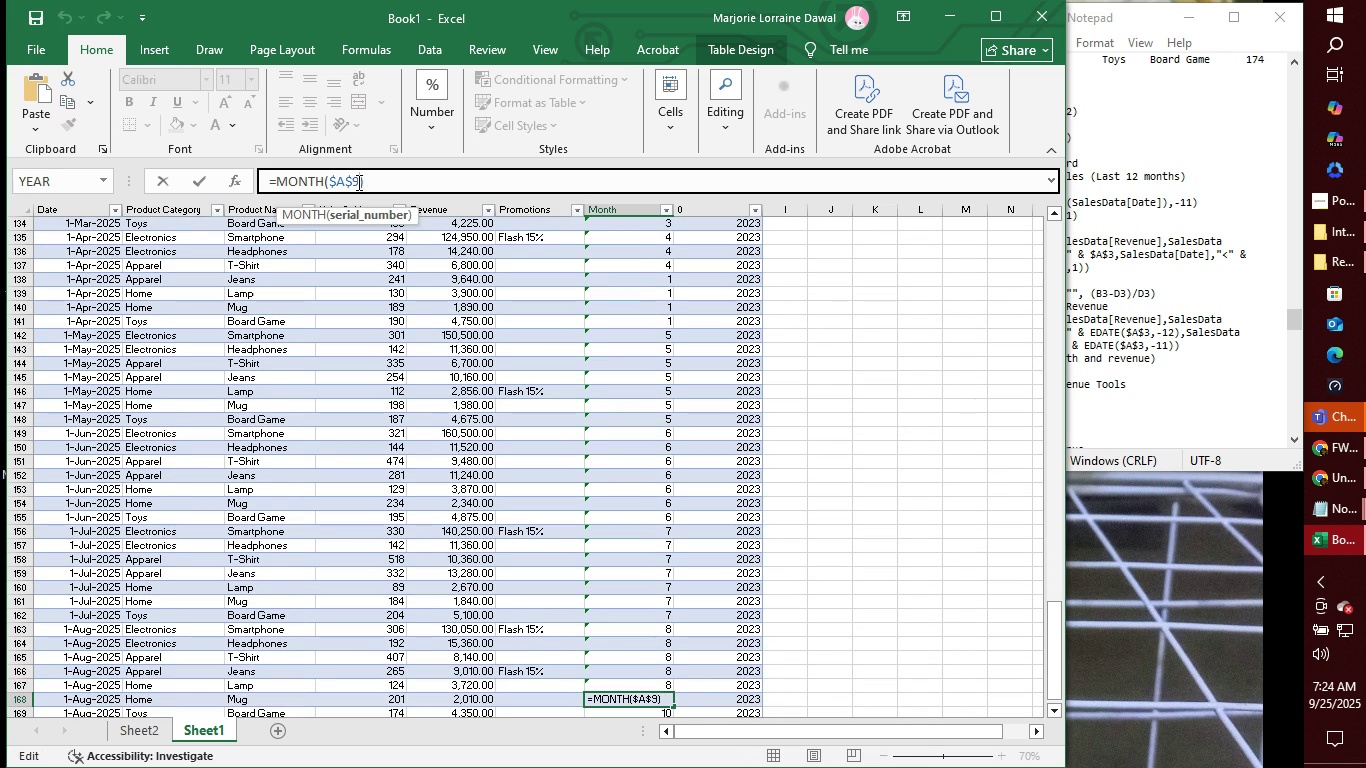 
key(Backspace)
type(168)
 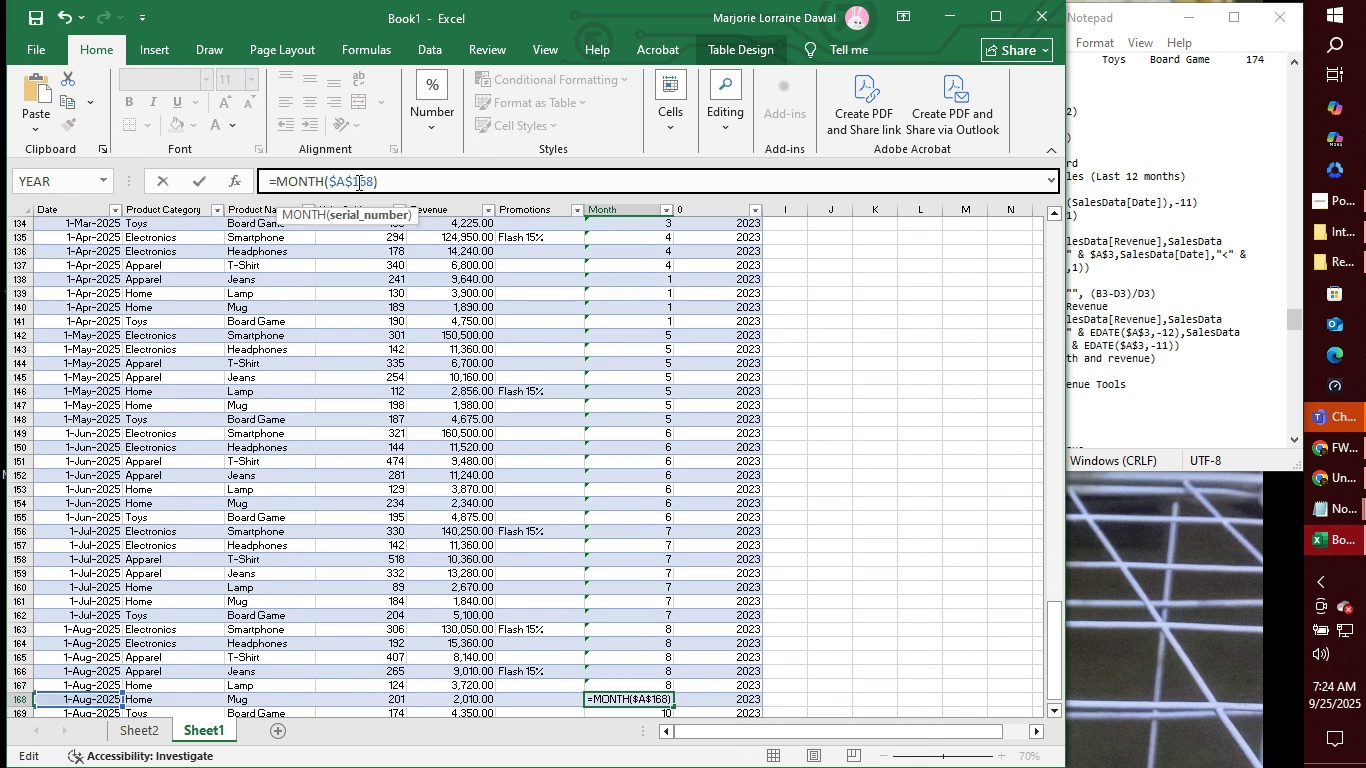 
key(Enter)
 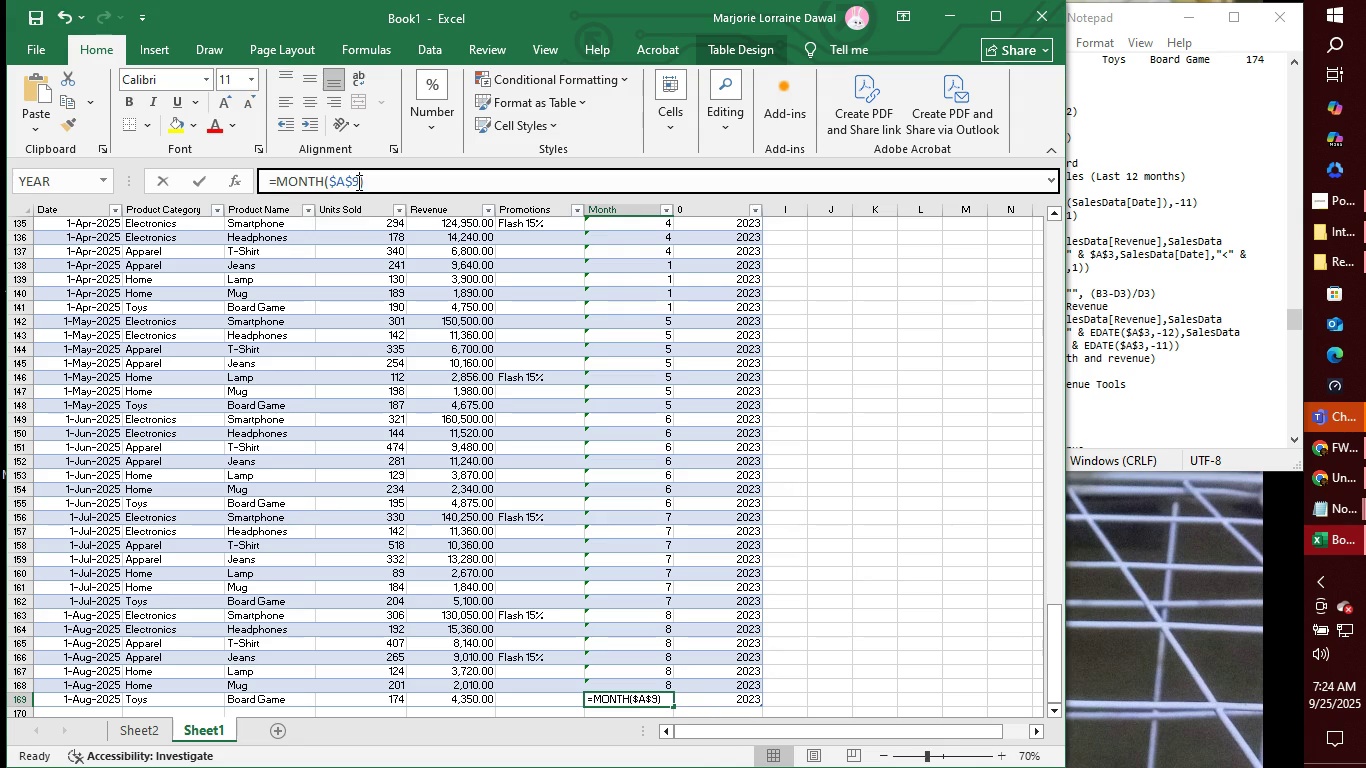 
left_click([357, 182])
 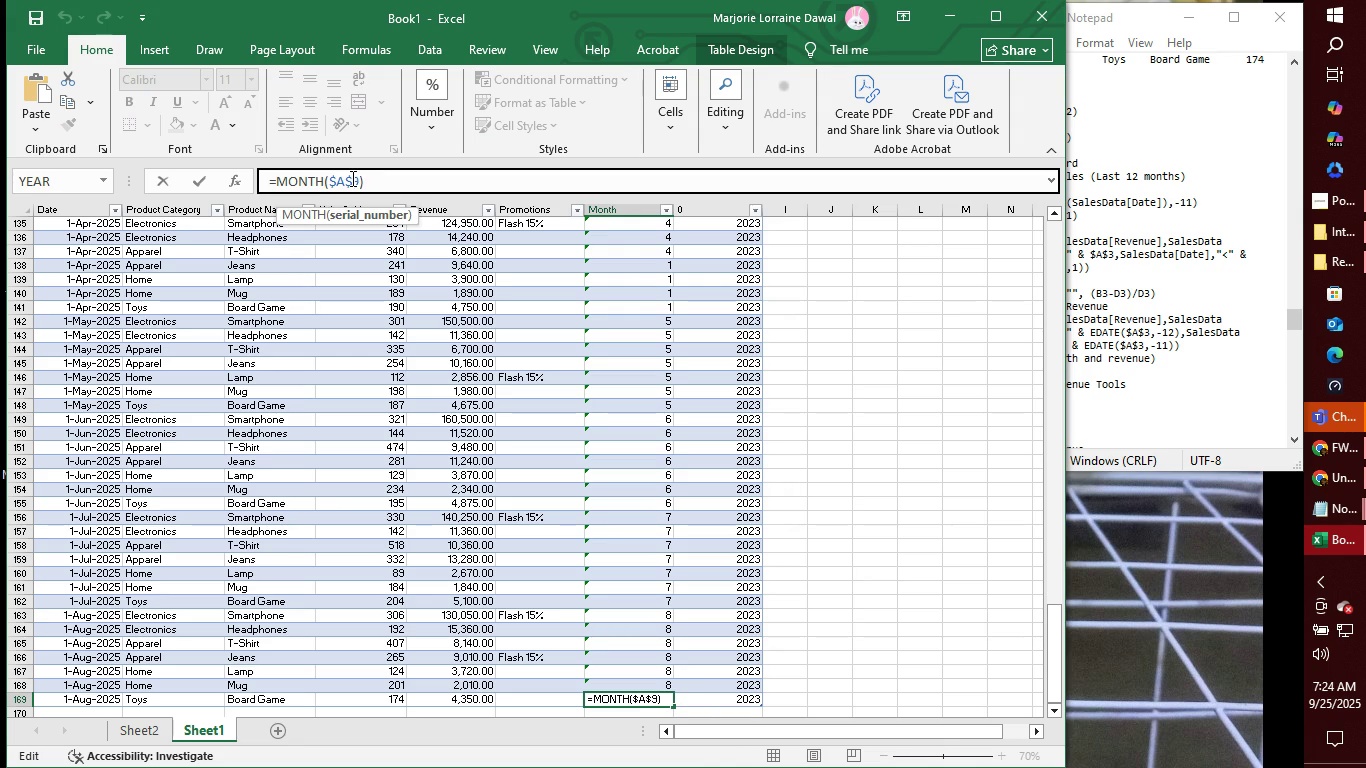 
left_click([351, 178])
 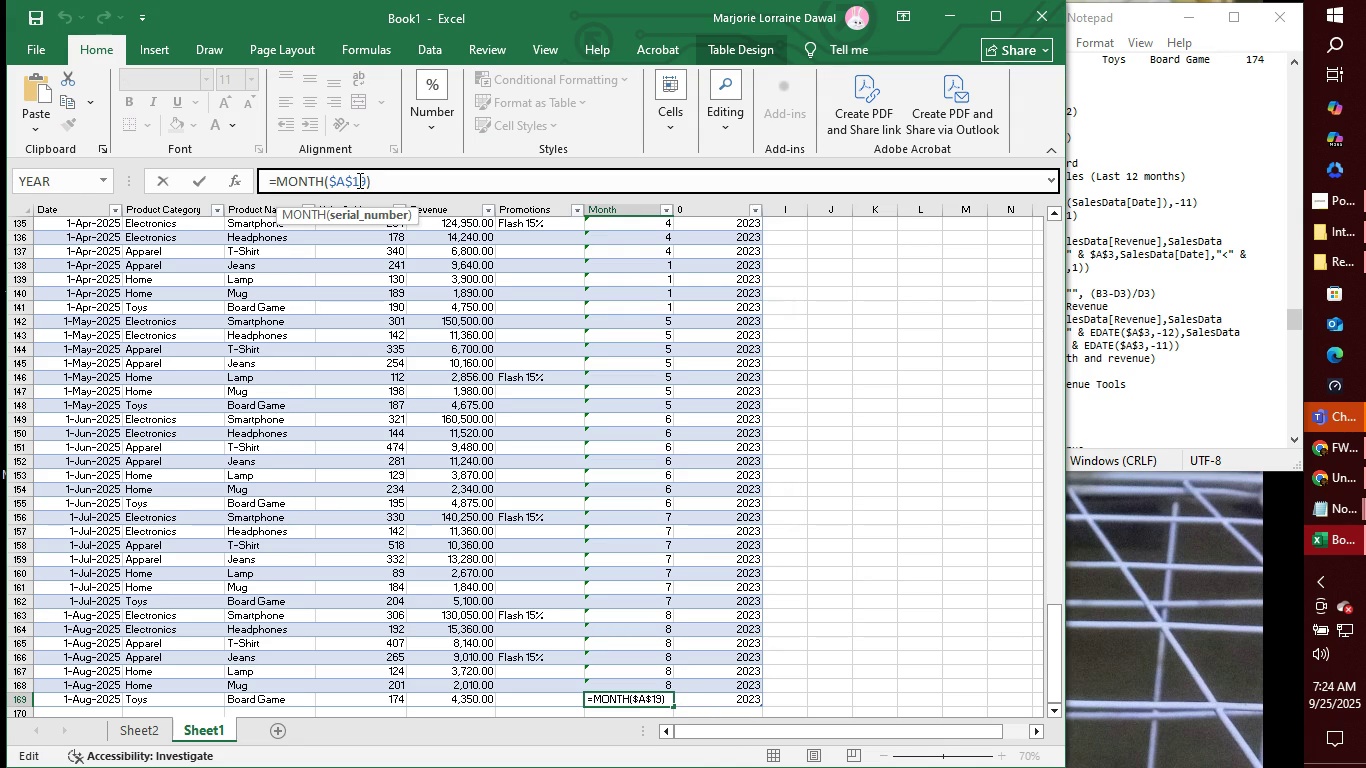 
type(16)
 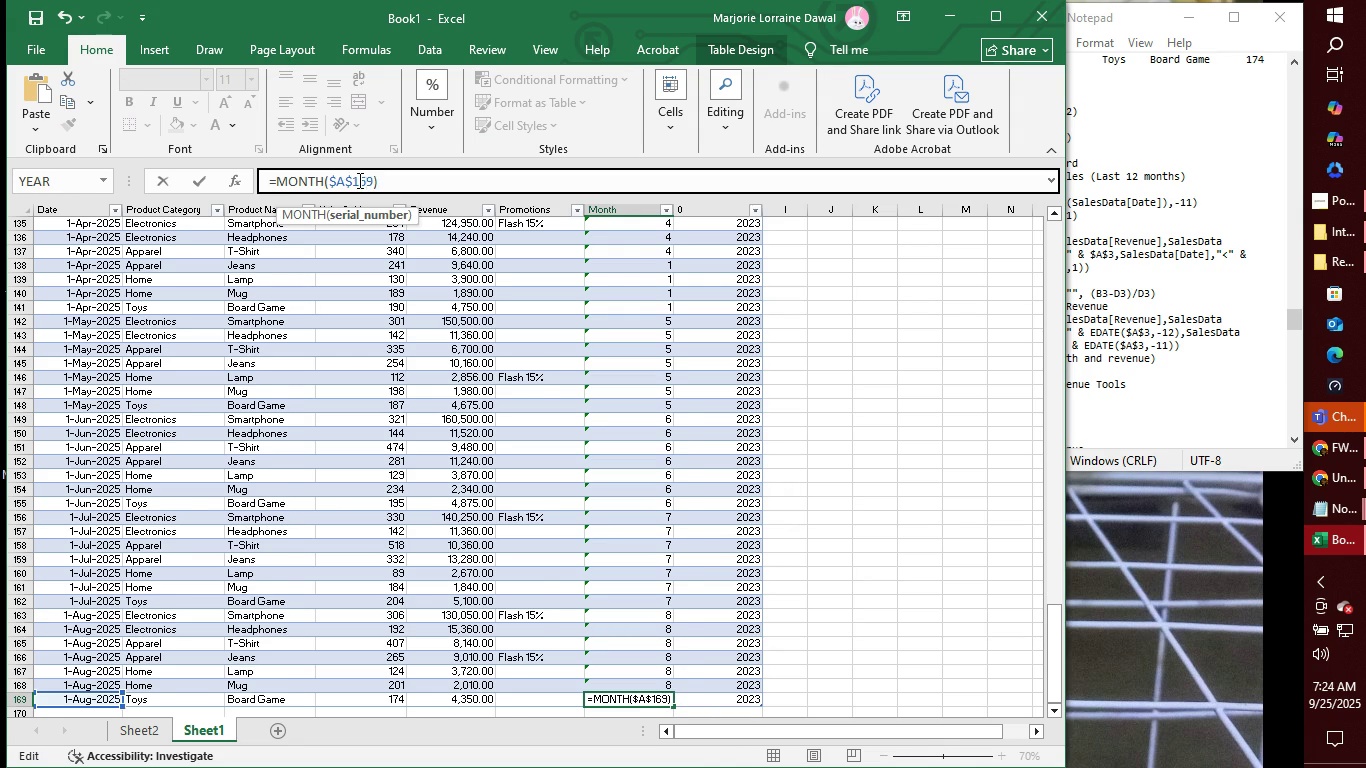 
key(Enter)
 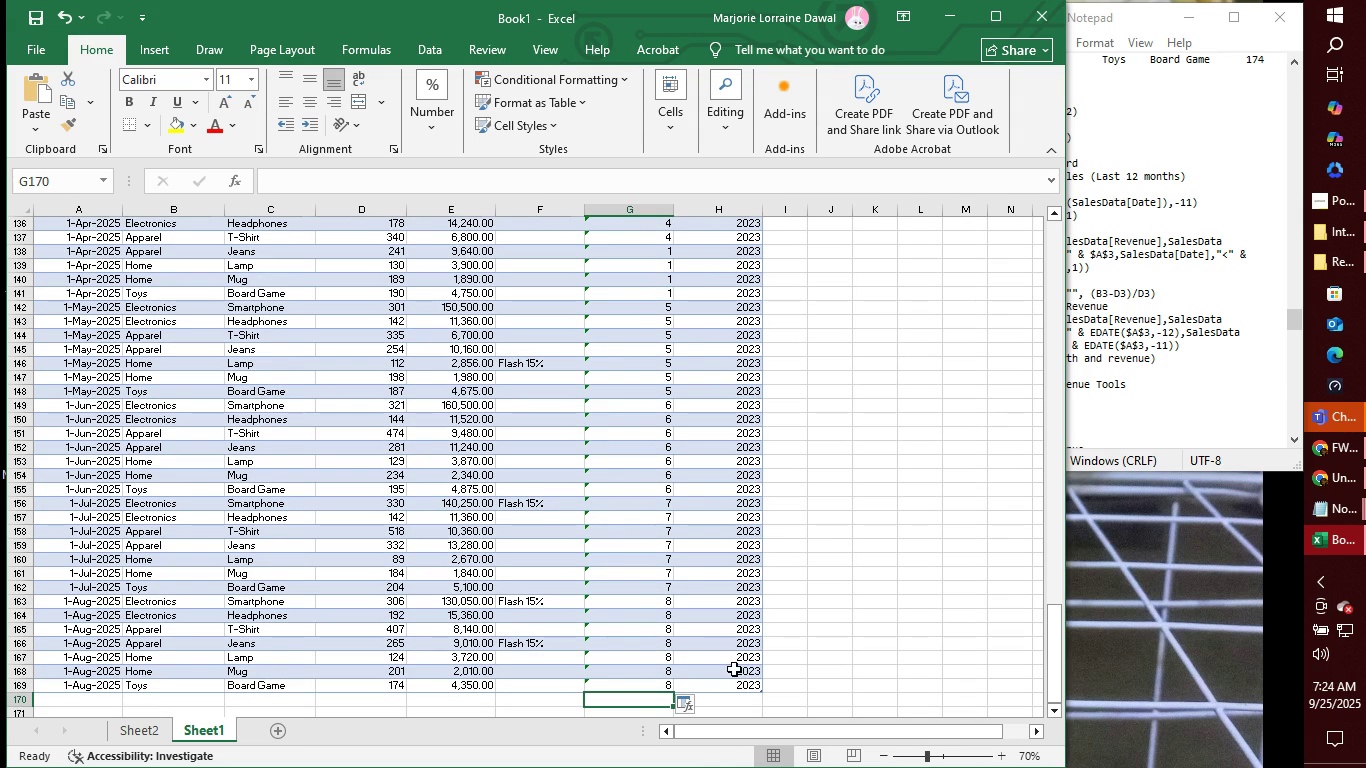 
left_click([728, 683])
 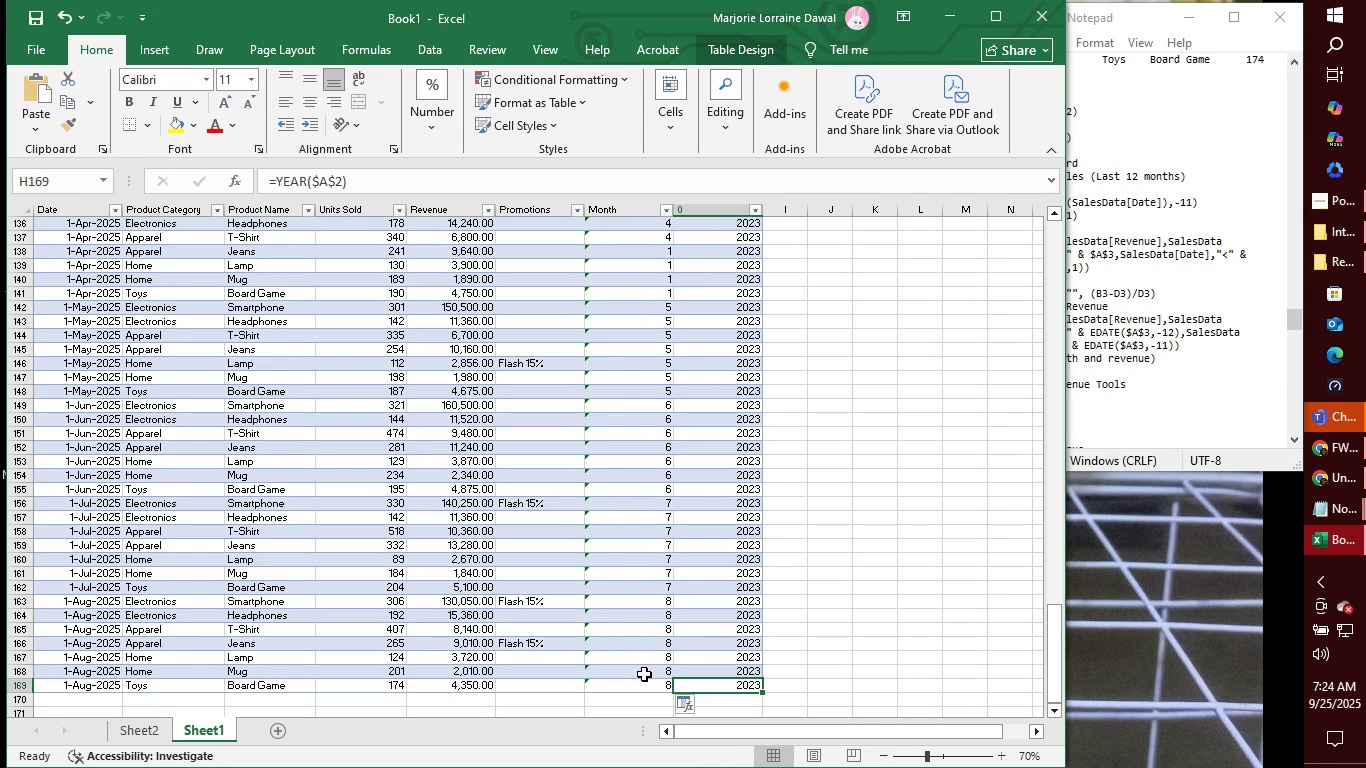 
left_click([628, 689])